 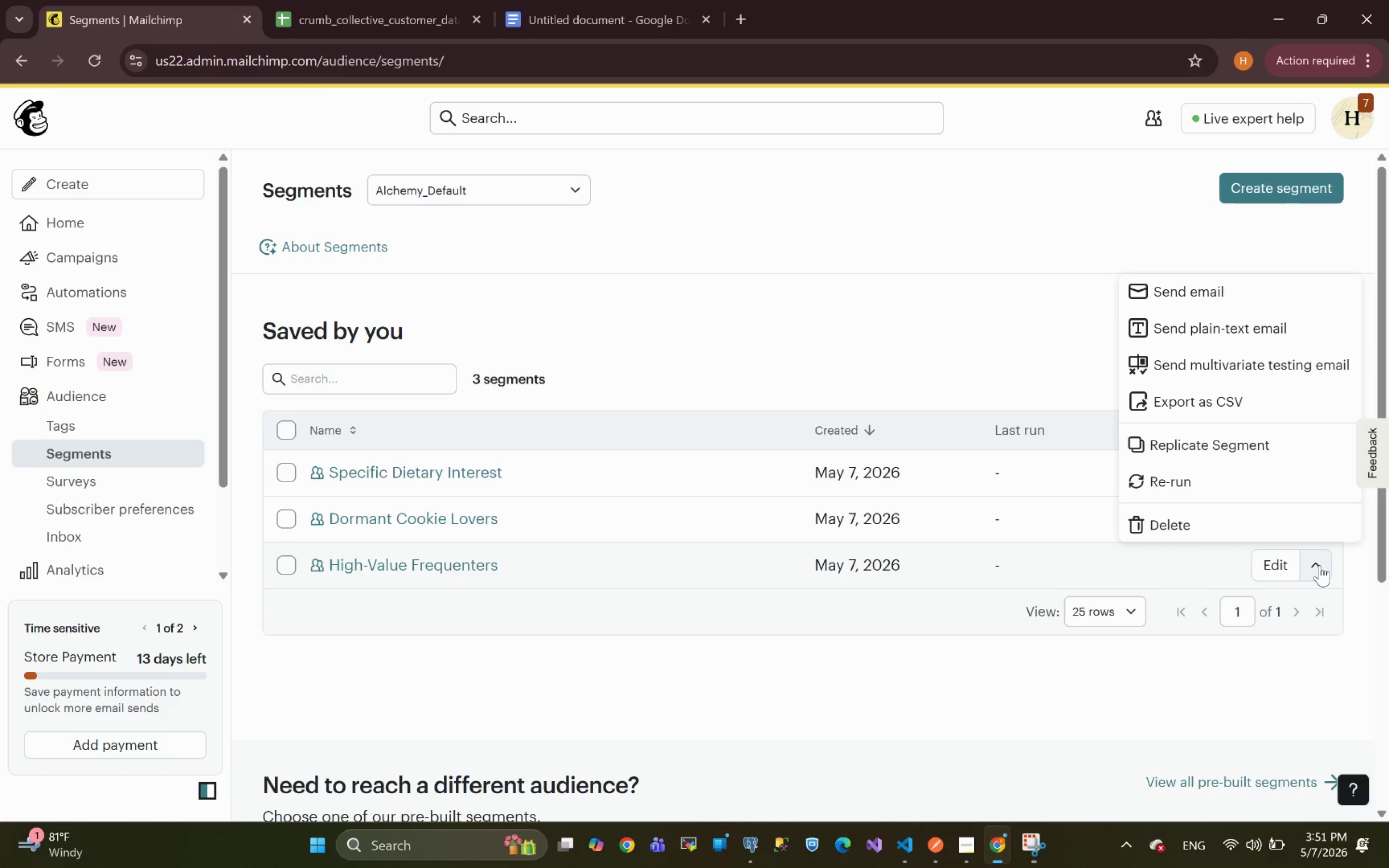 
left_click([1221, 402])
 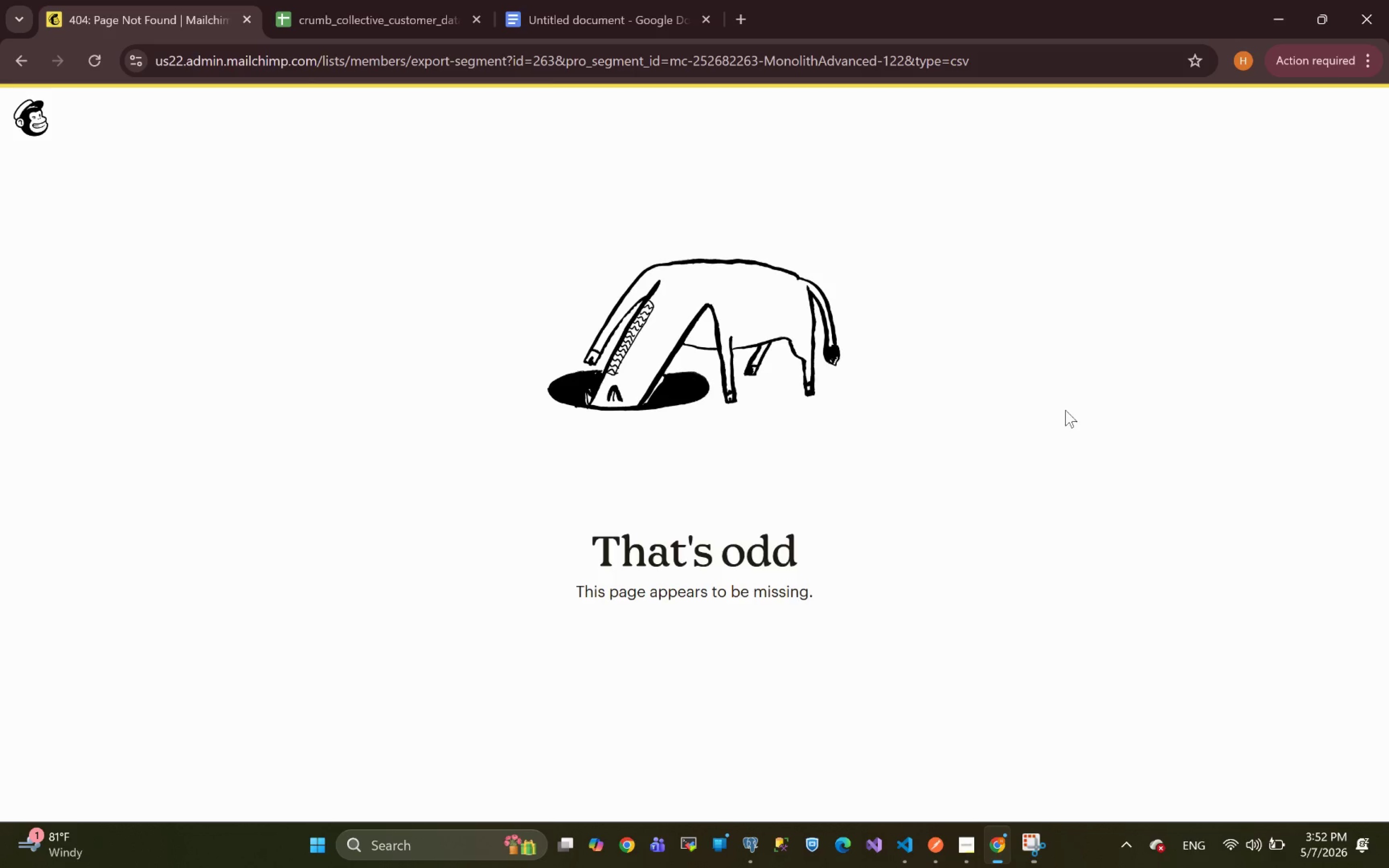 
wait(10.7)
 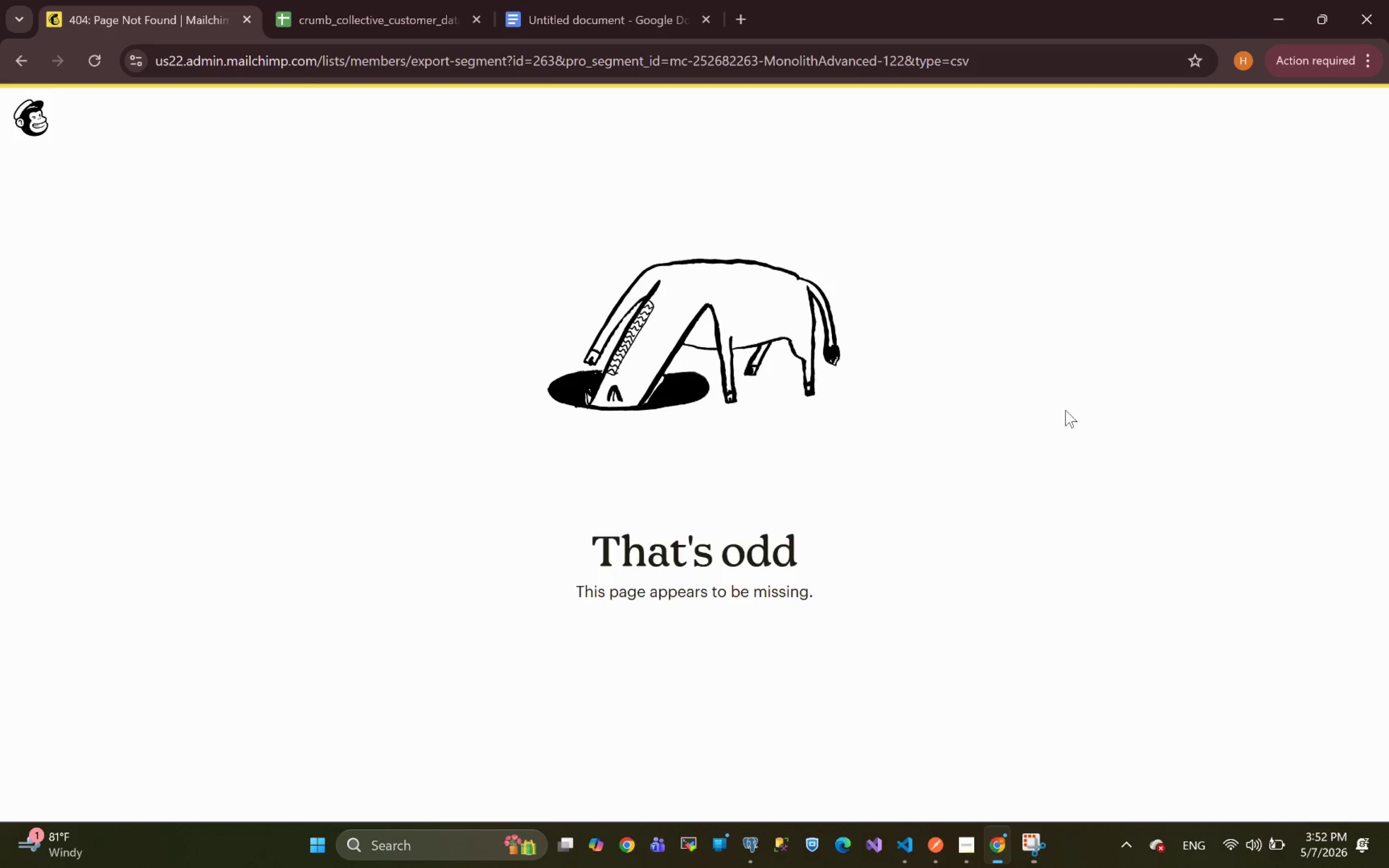 
left_click([33, 123])
 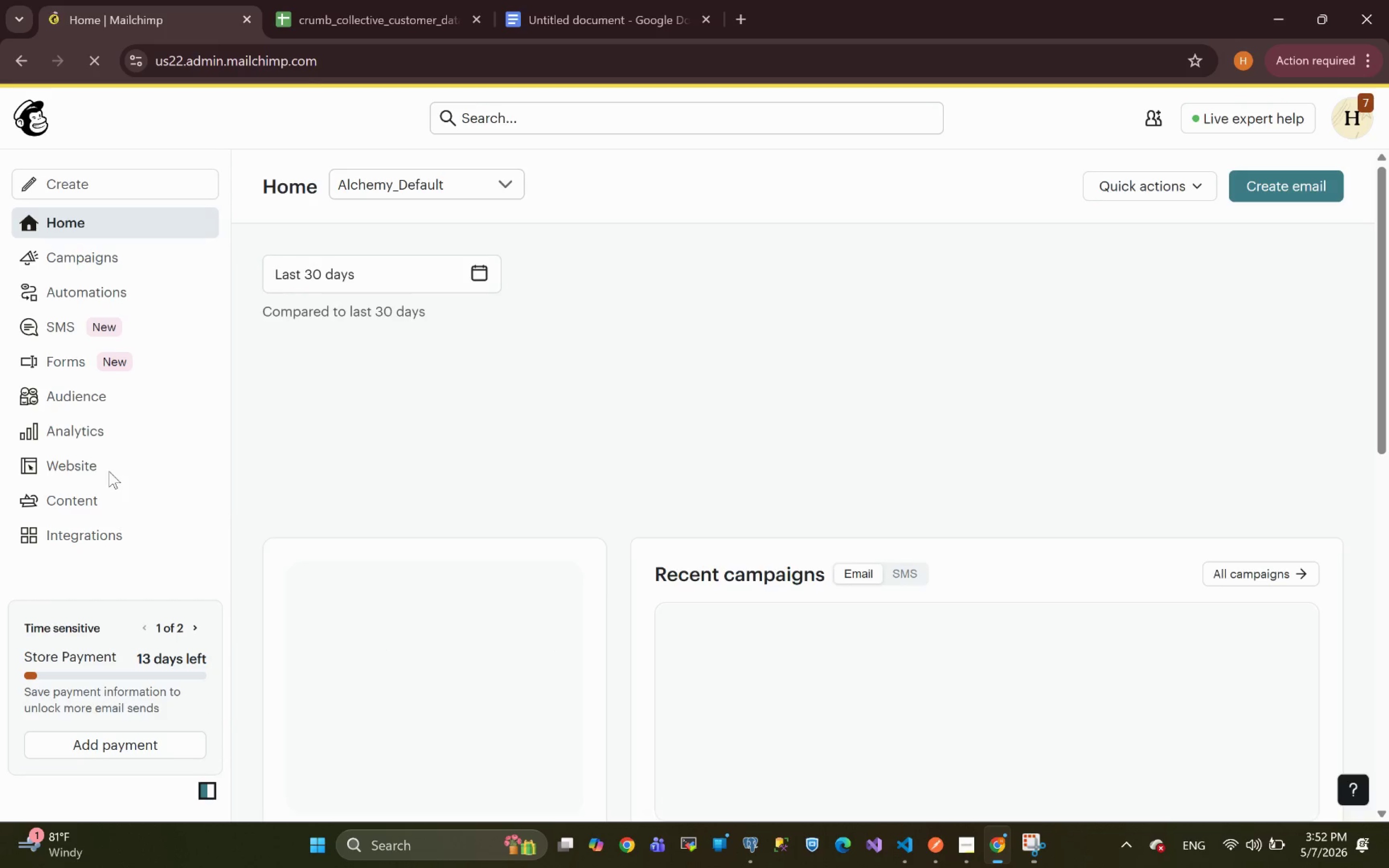 
wait(14.27)
 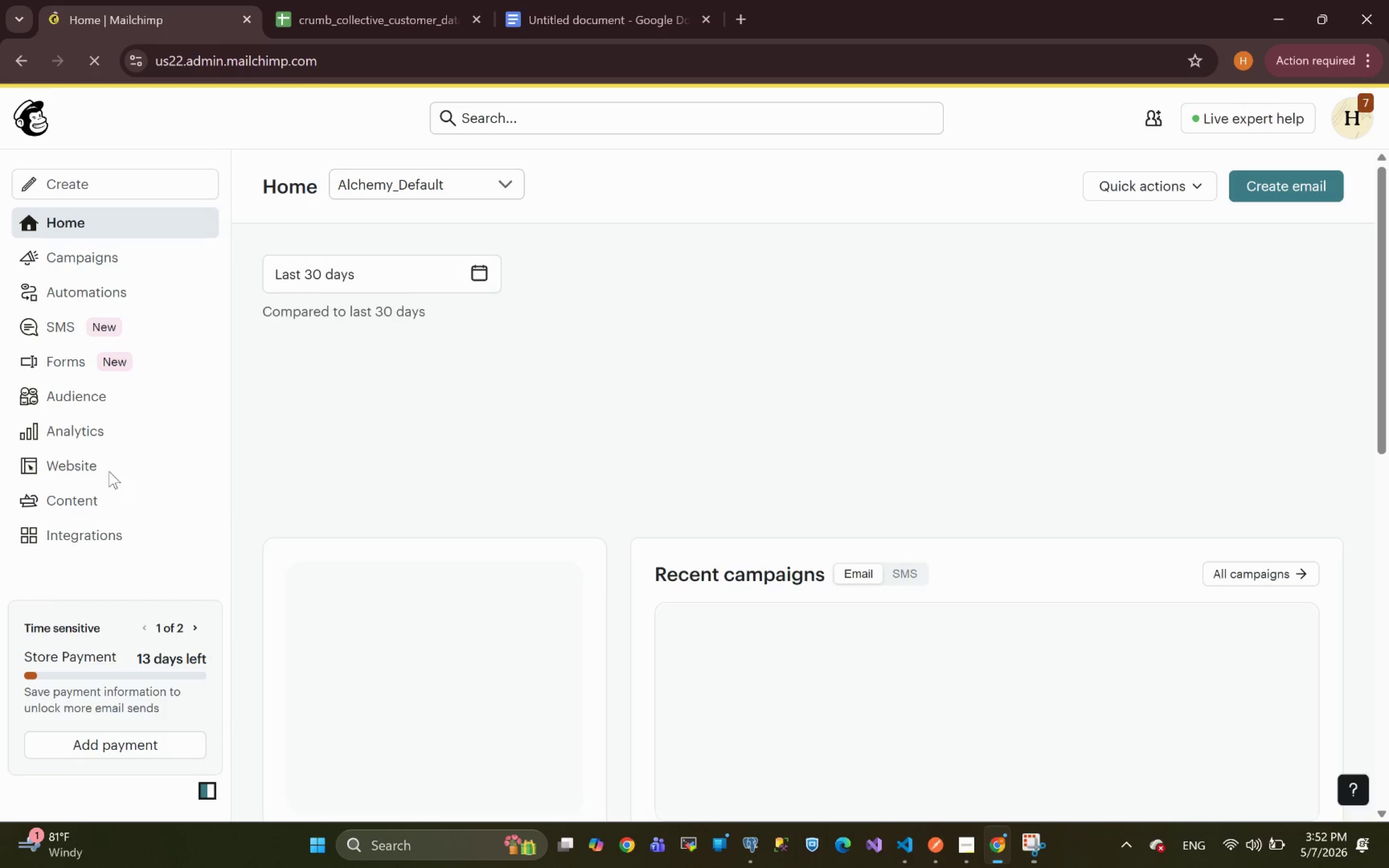 
left_click([75, 397])
 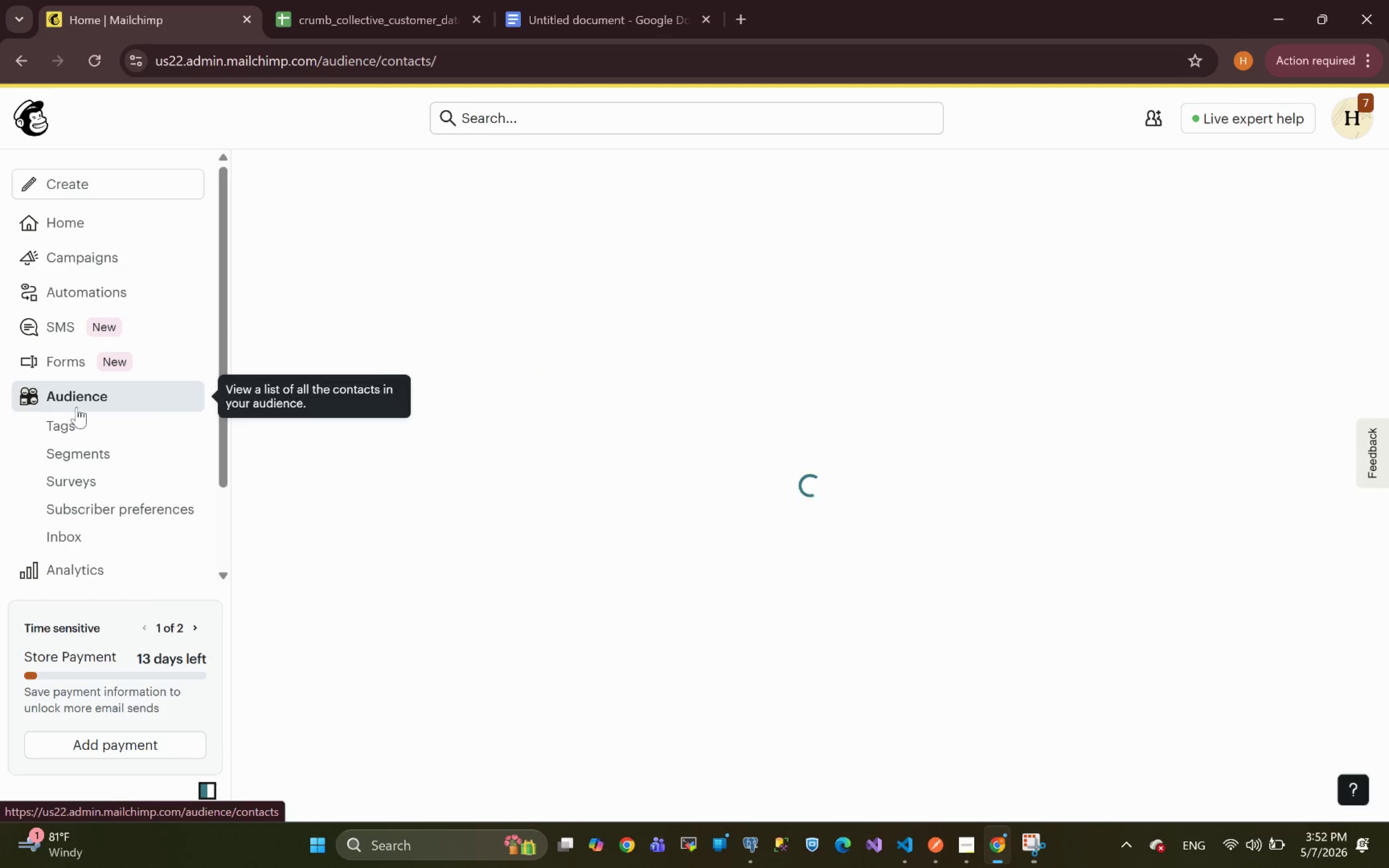 
left_click([87, 457])
 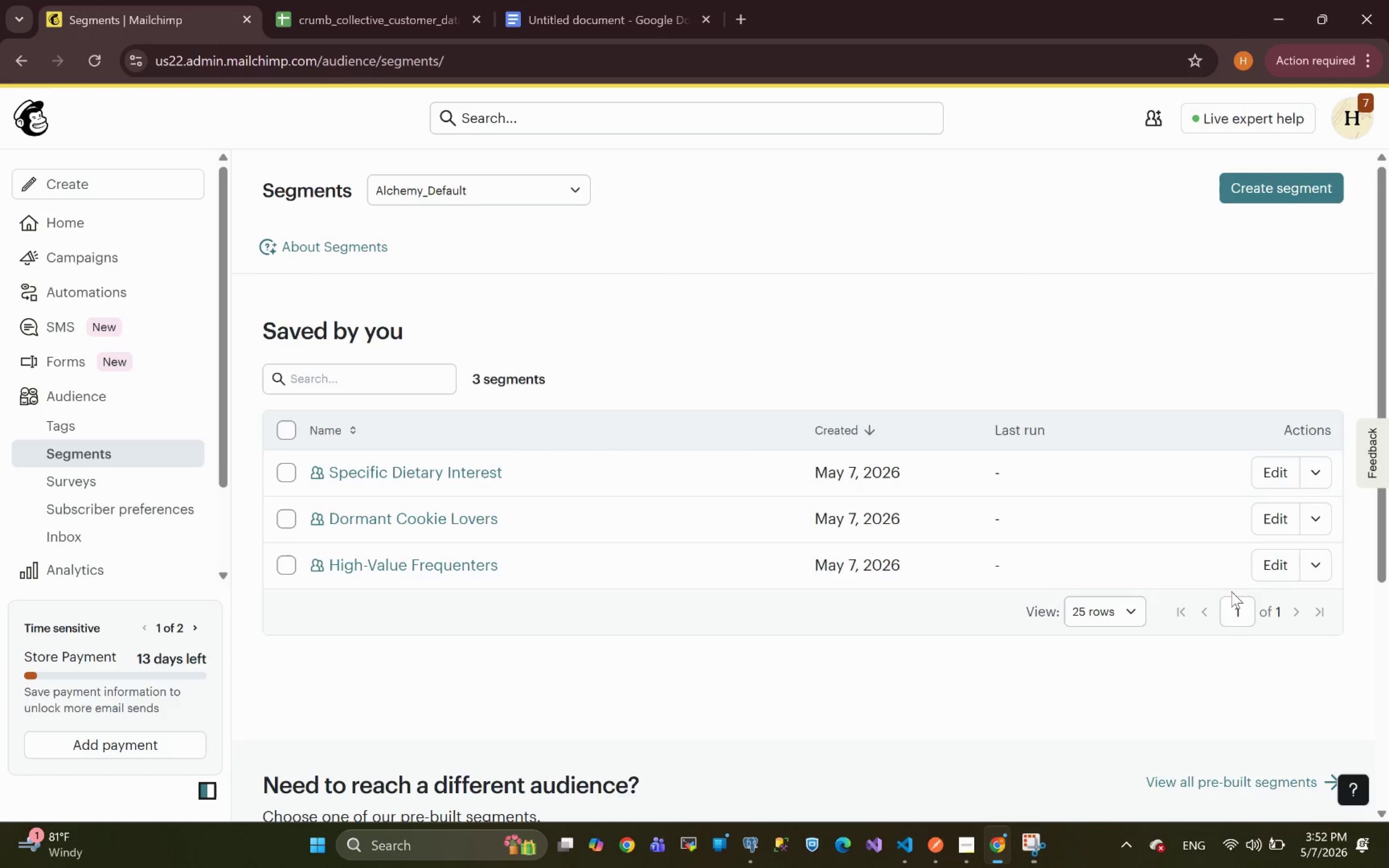 
left_click([1313, 562])
 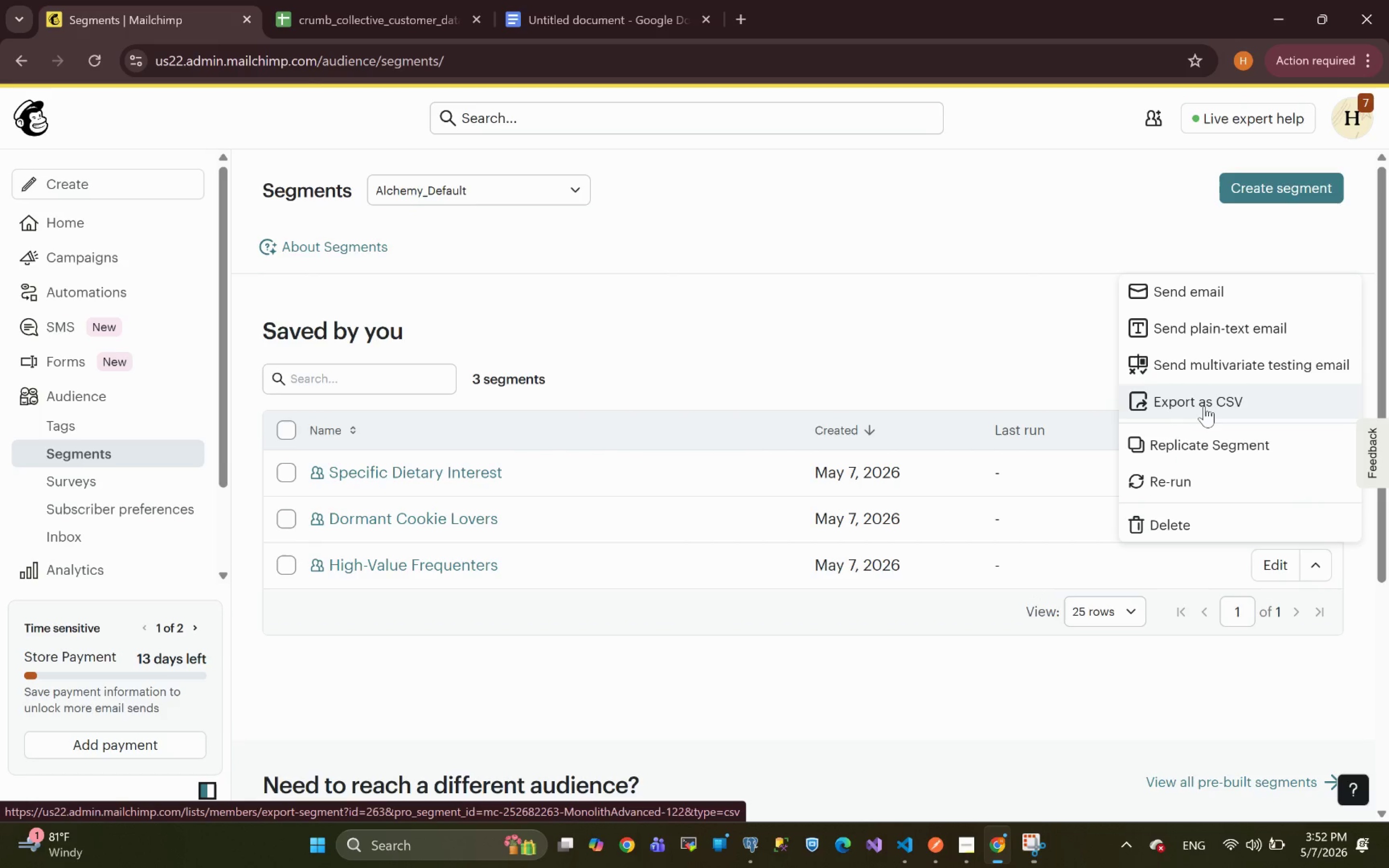 
left_click([1204, 406])
 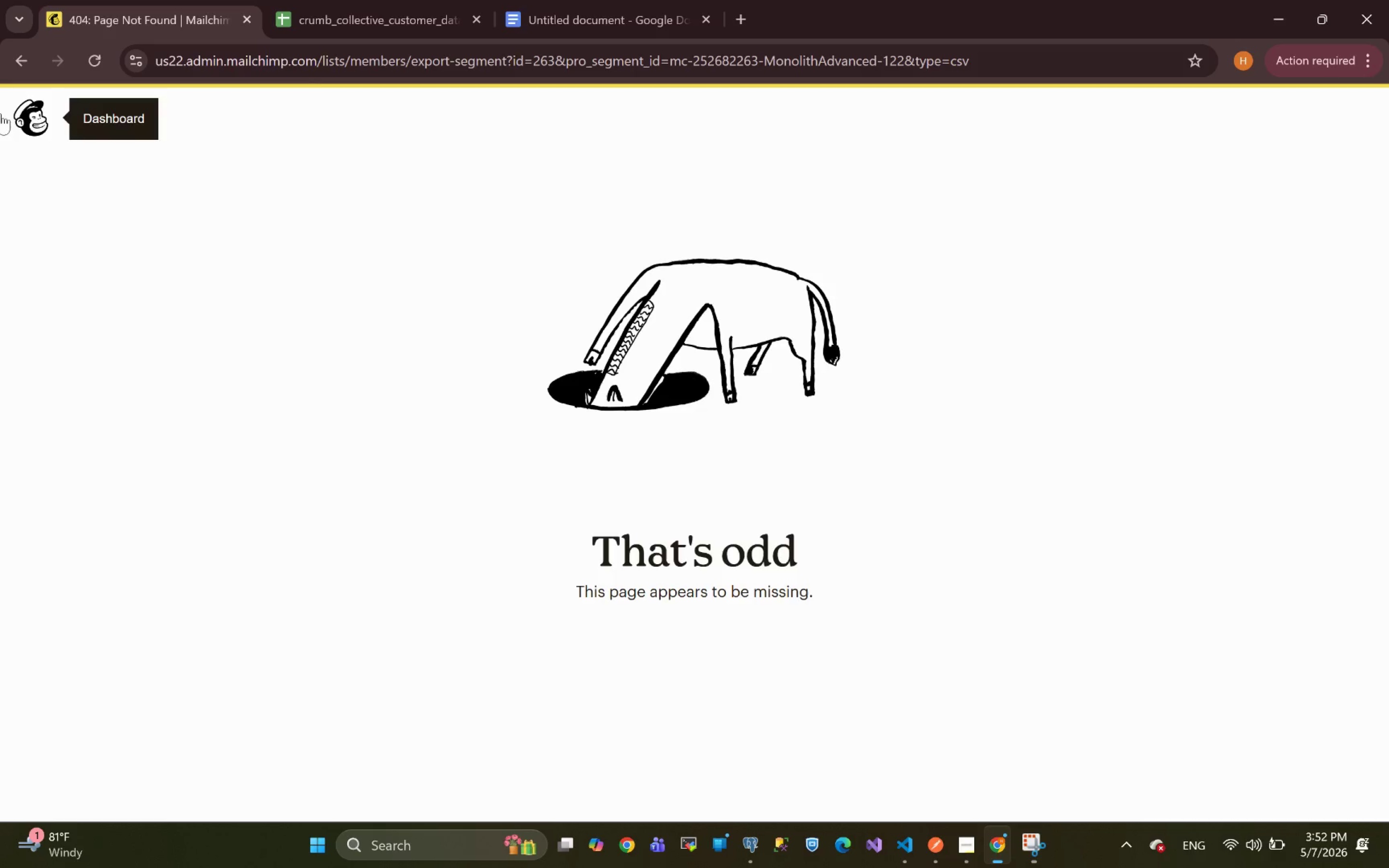 
left_click([21, 67])
 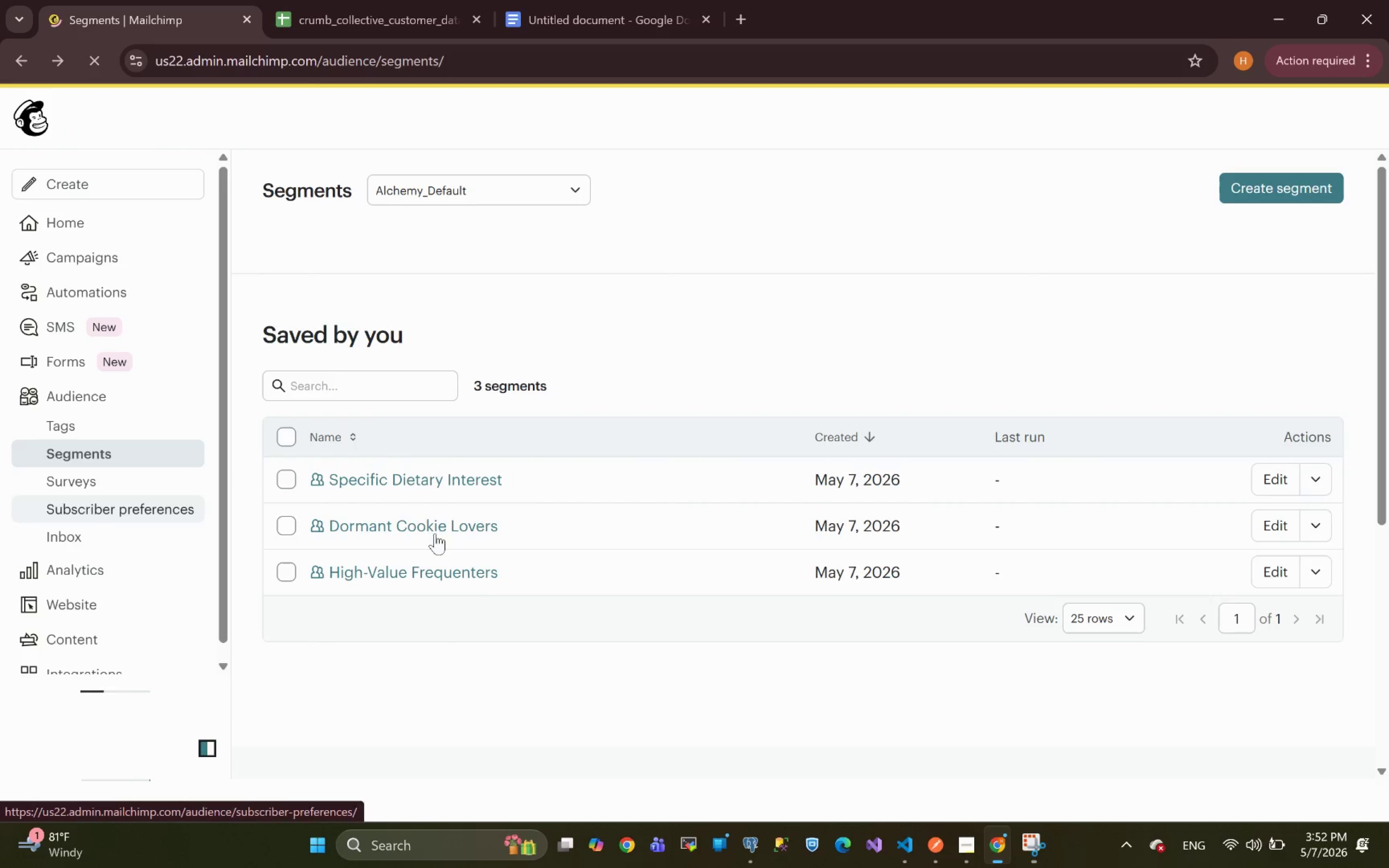 
wait(5.12)
 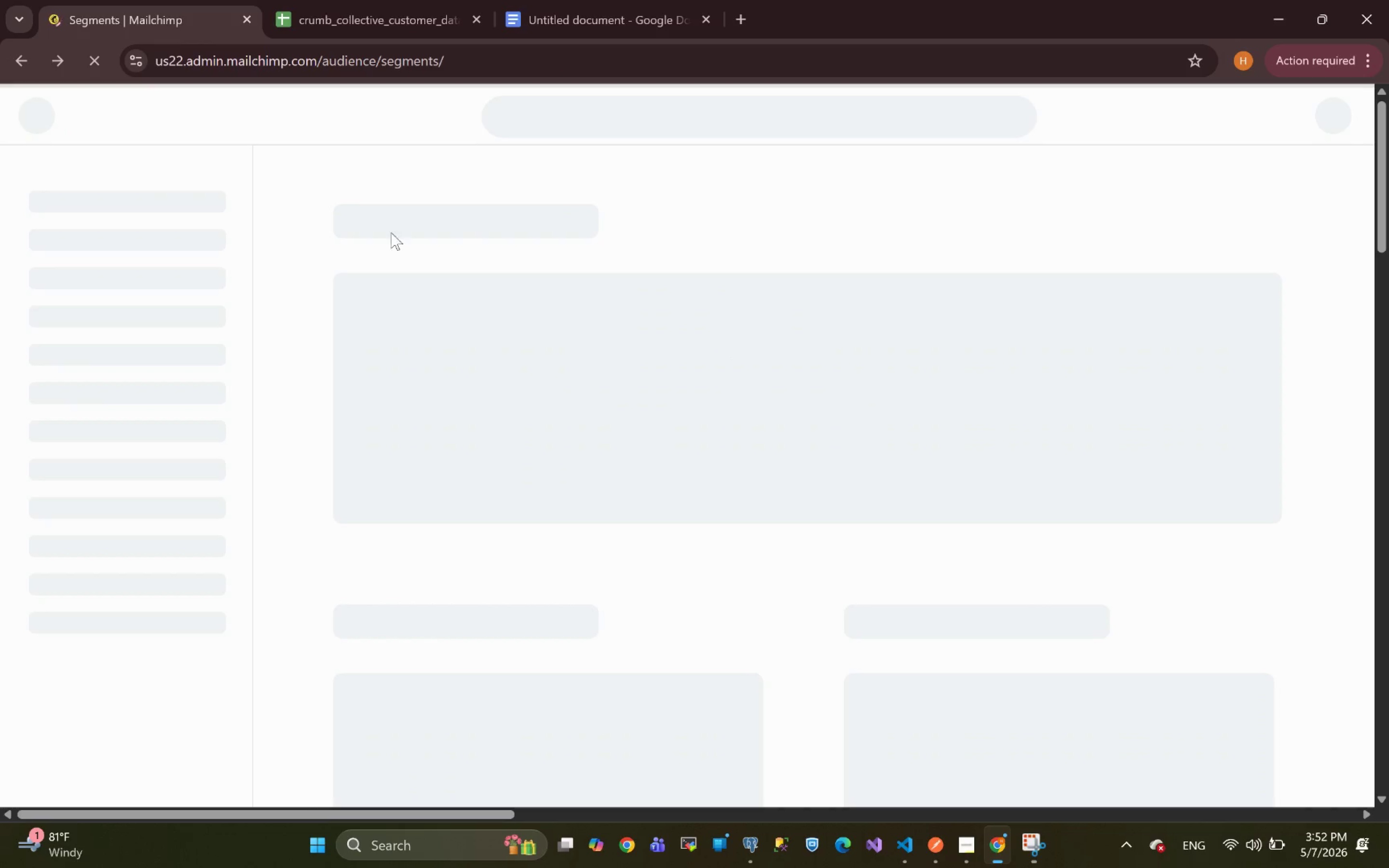 
left_click([435, 570])
 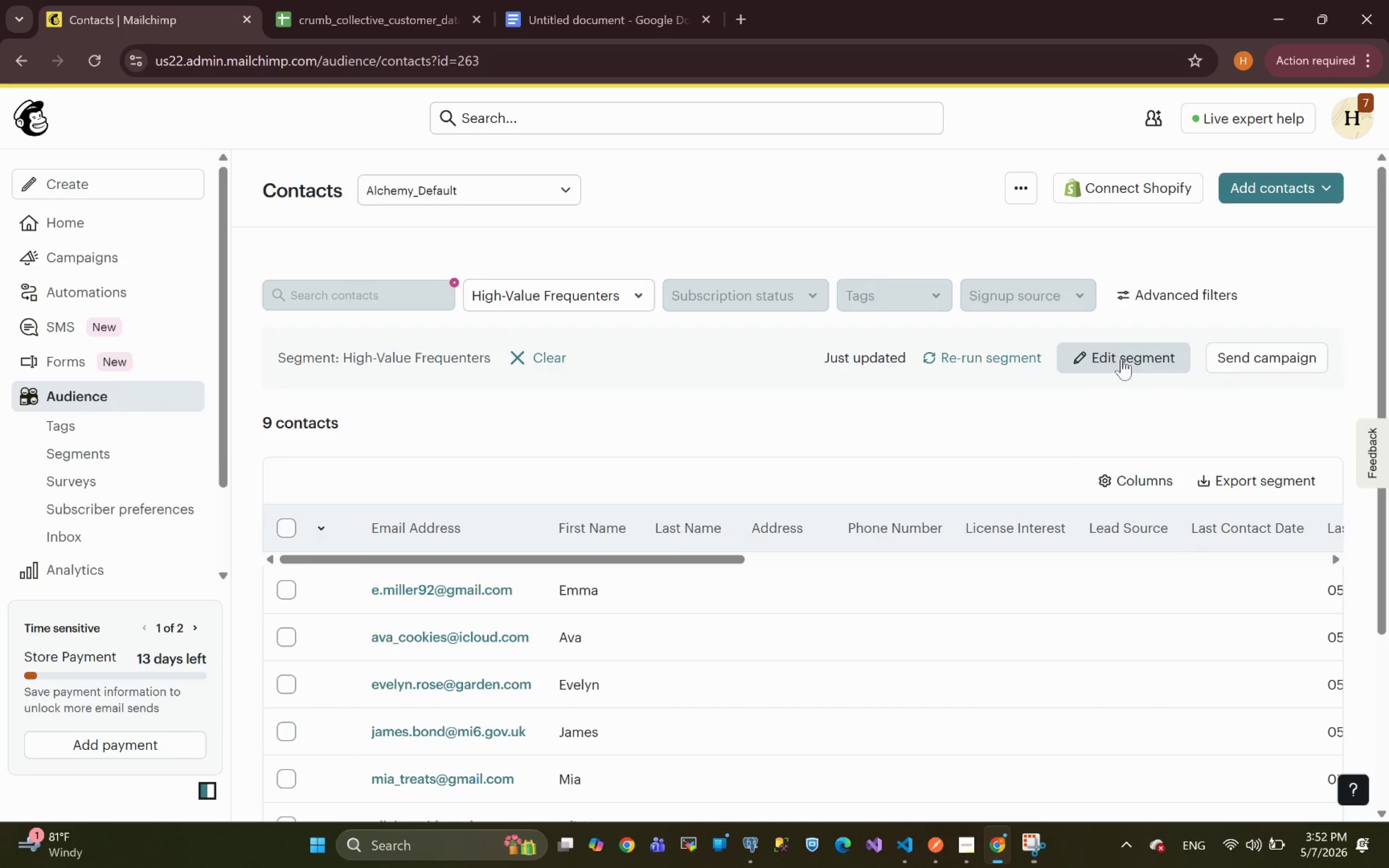 
wait(18.02)
 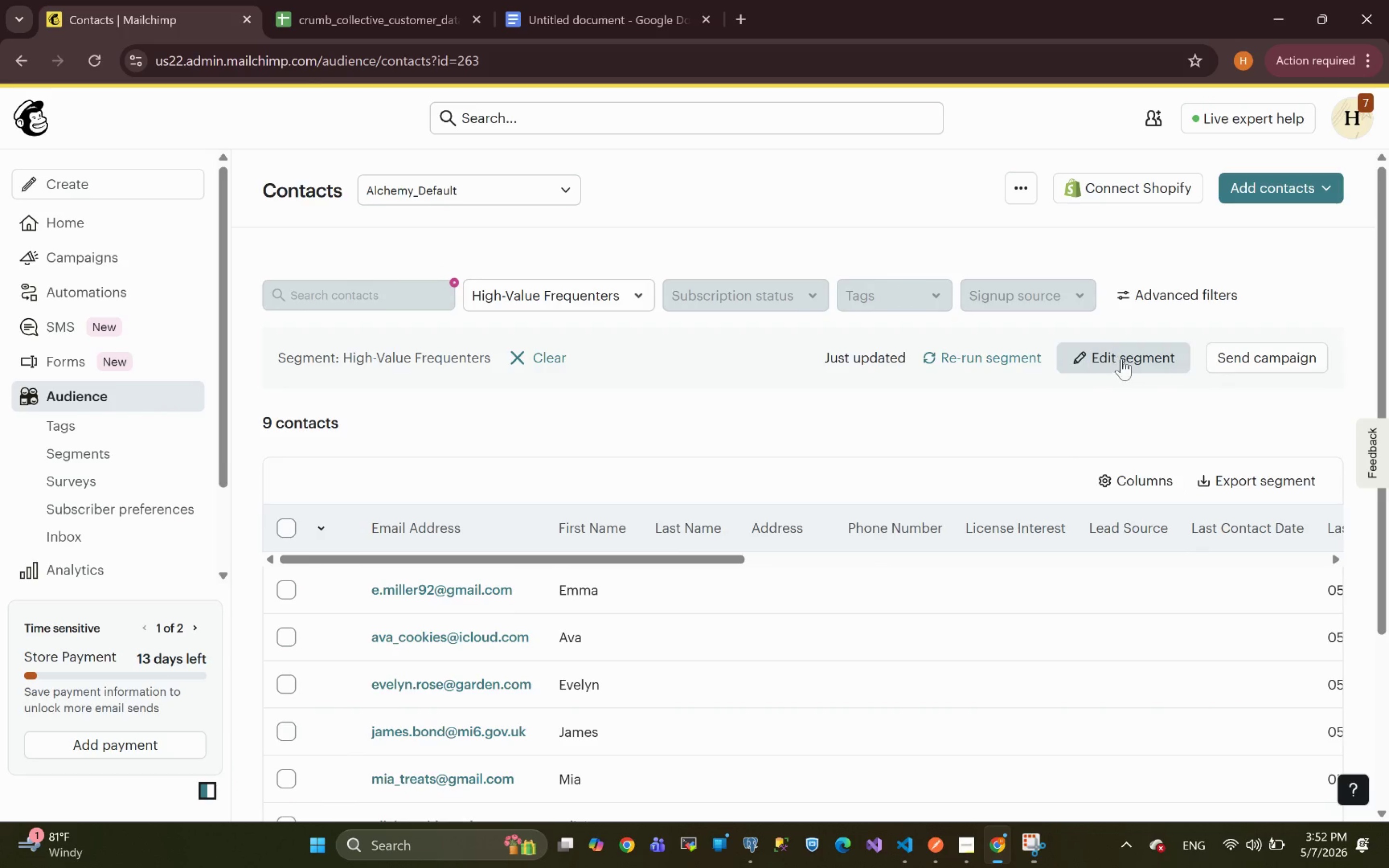 
mouse_move([1283, 276])
 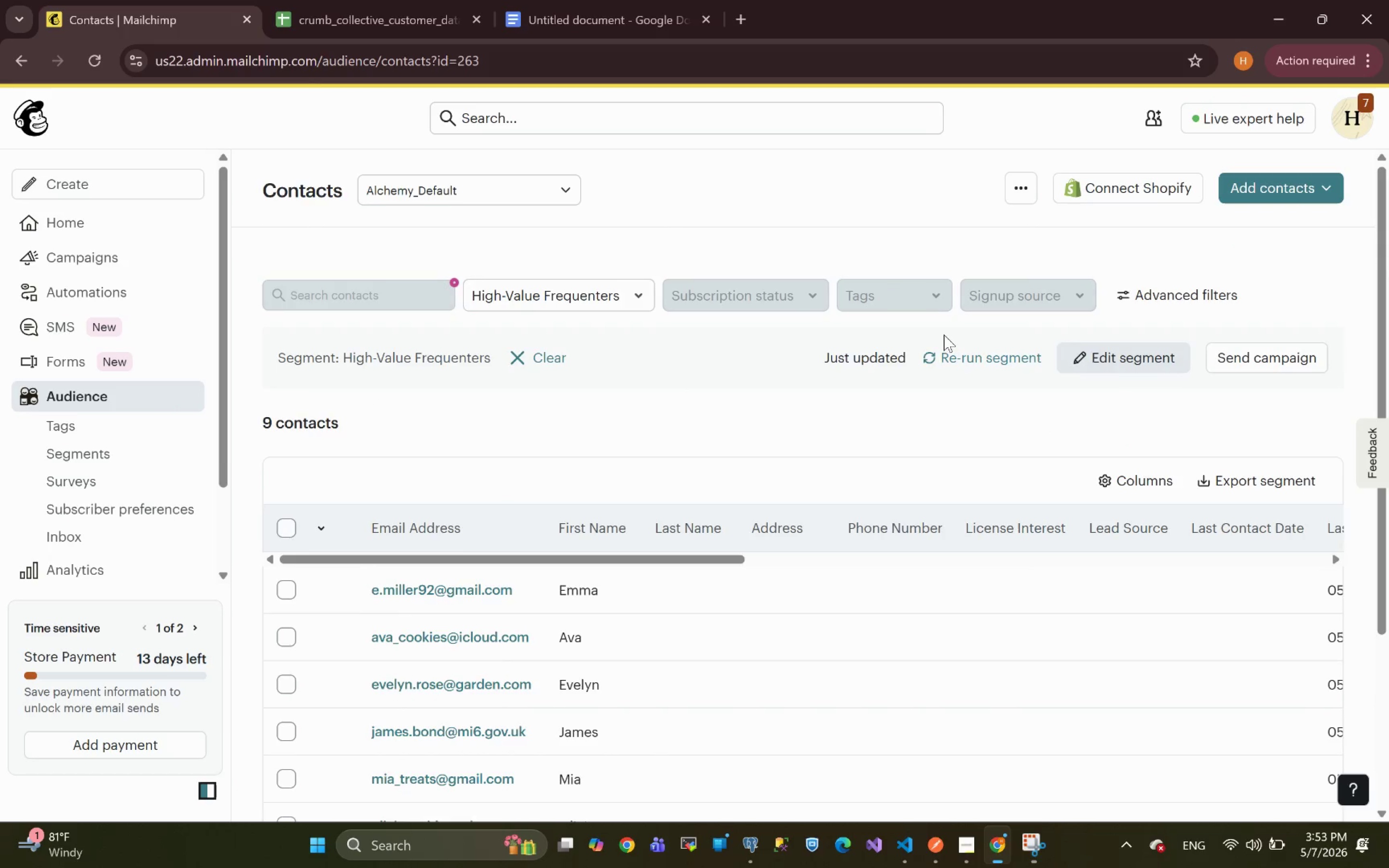 
left_click([1022, 183])
 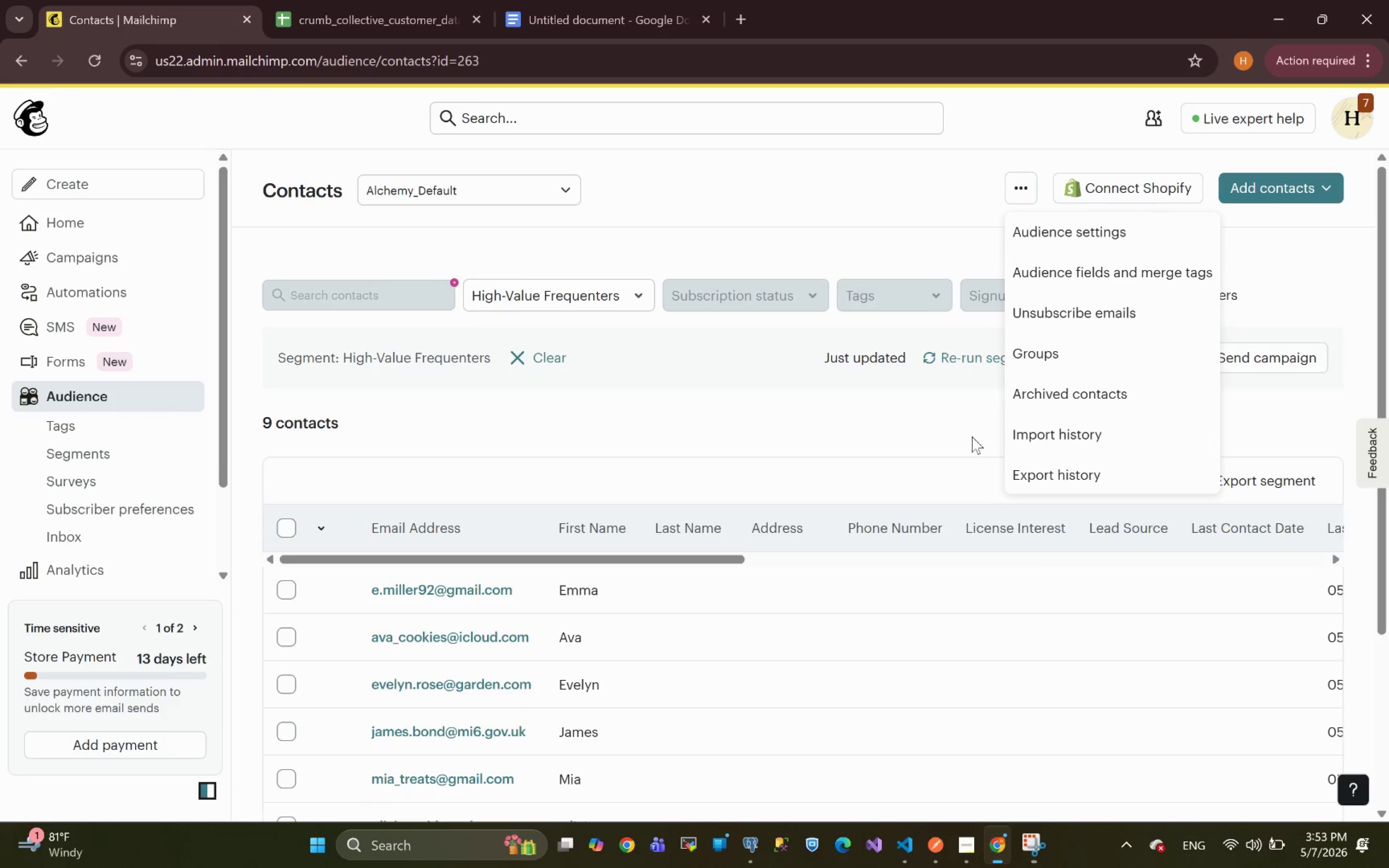 
wait(7.28)
 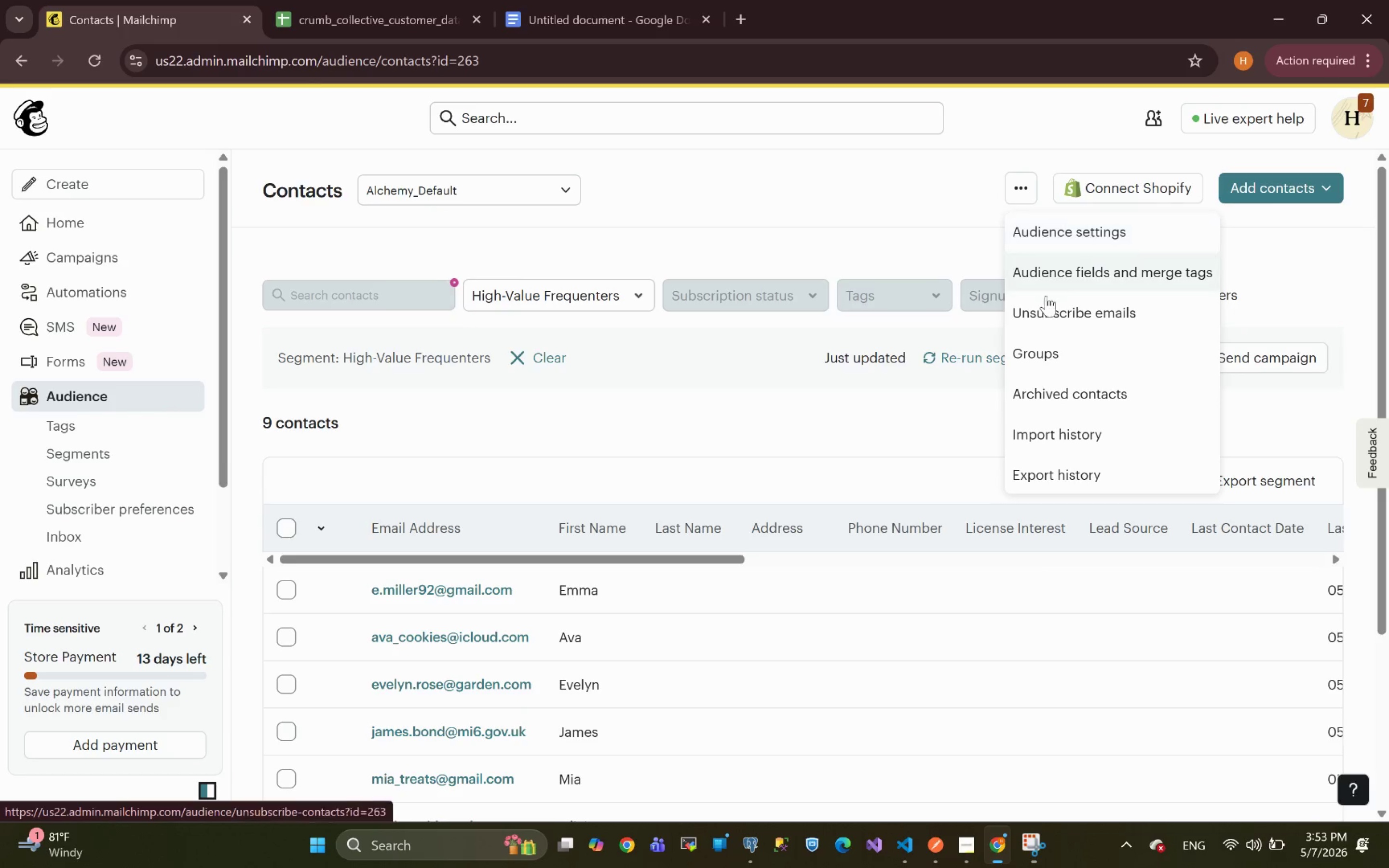 
left_click([777, 432])
 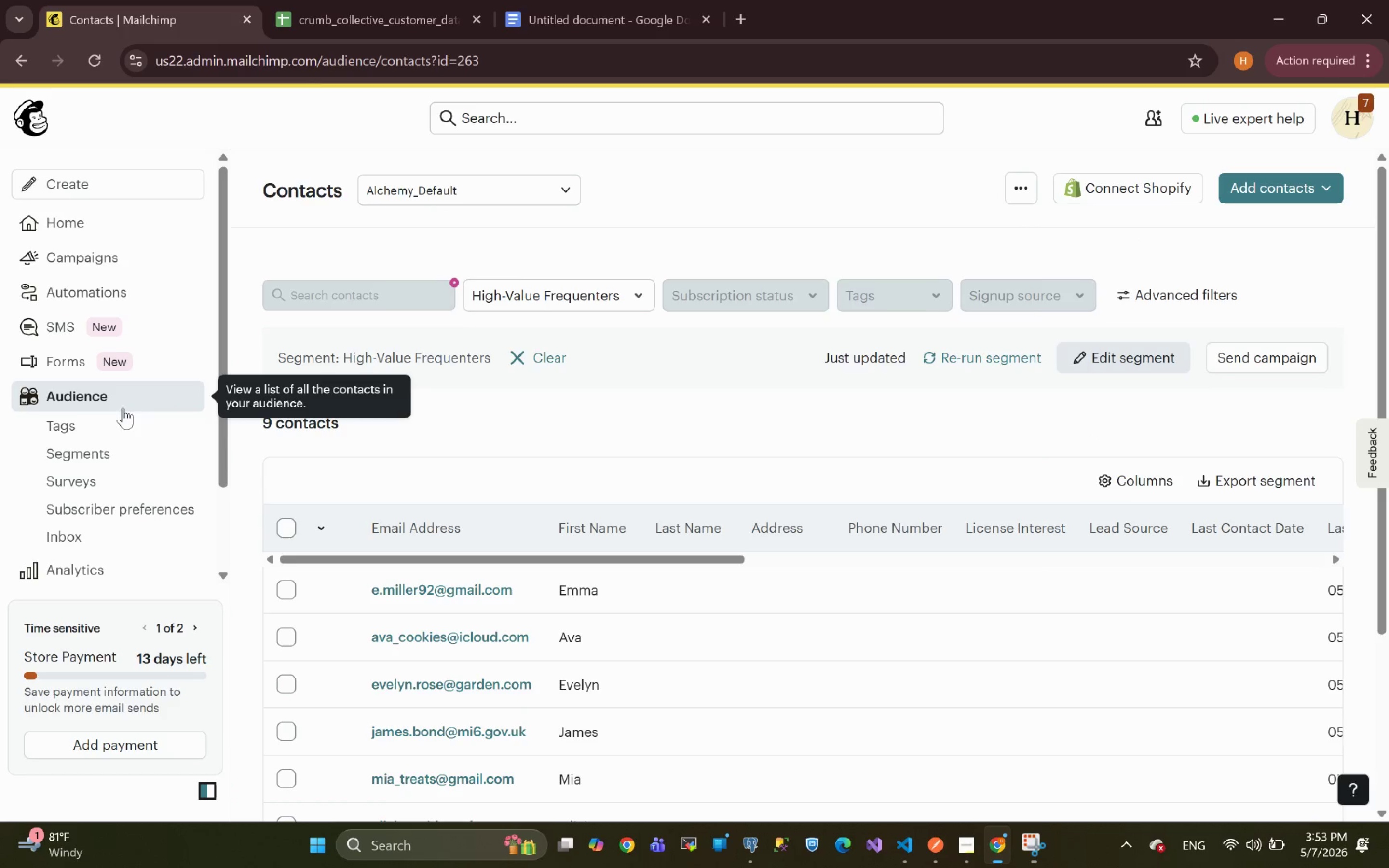 
left_click([83, 400])
 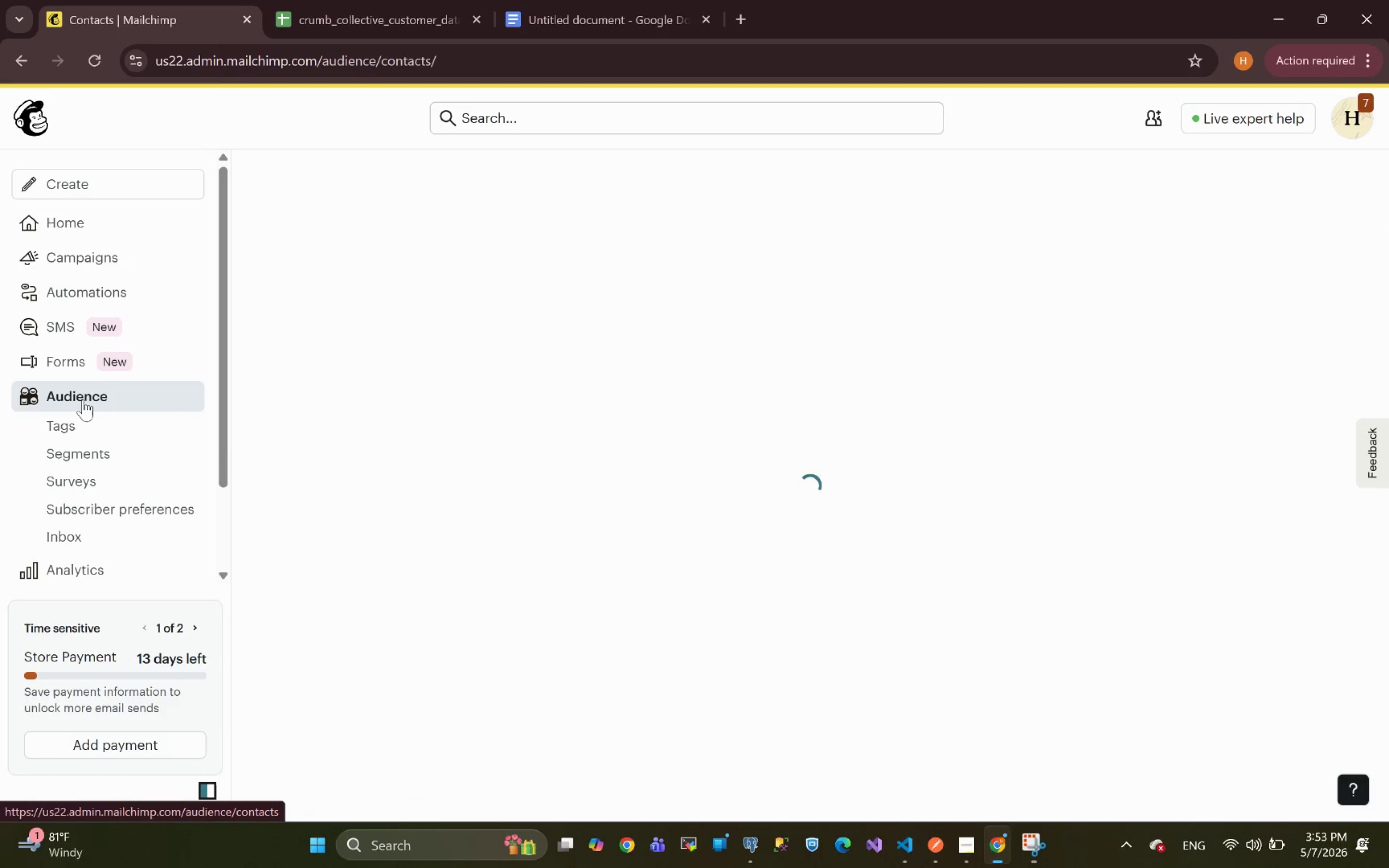 
left_click([96, 461])
 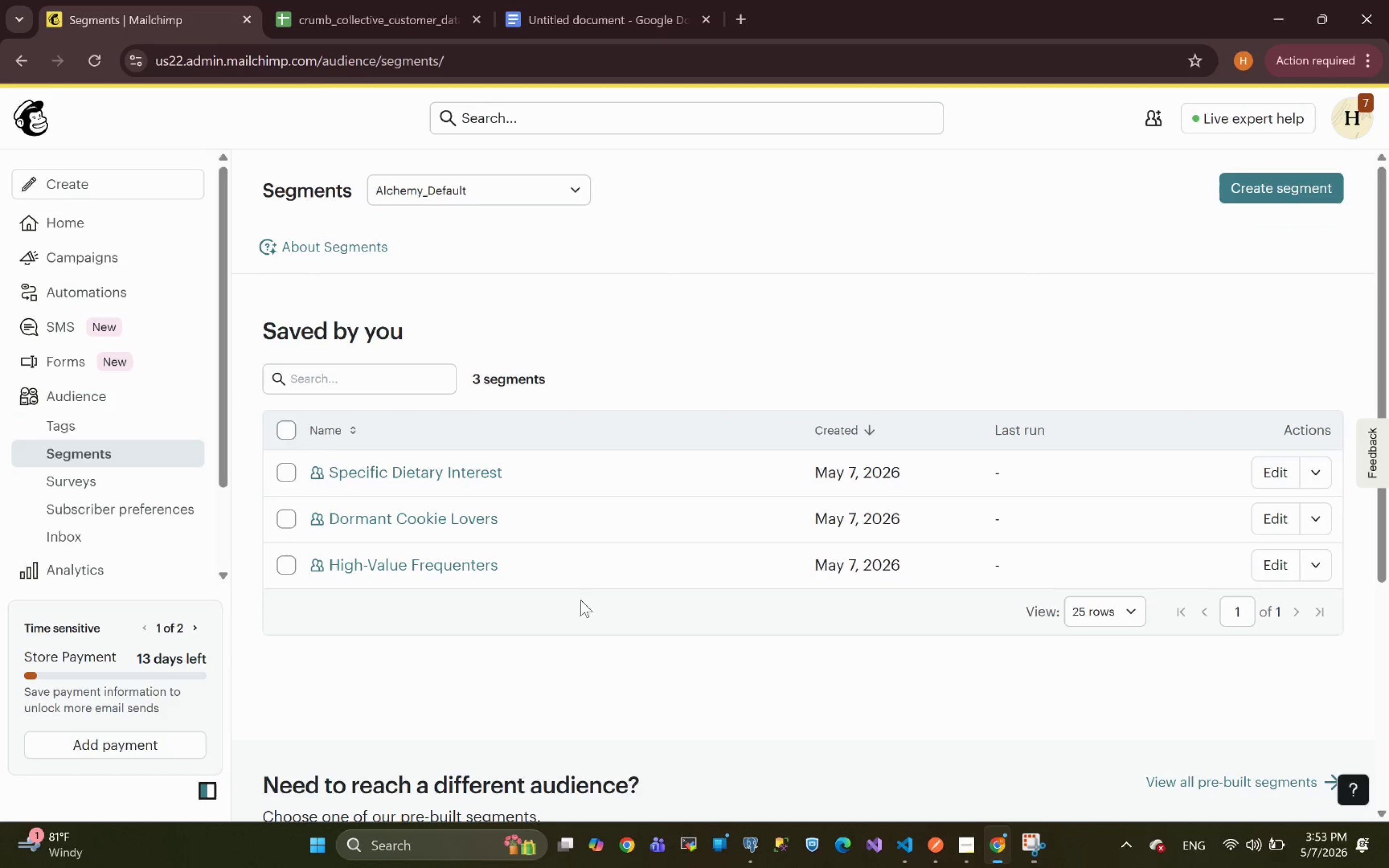 
wait(8.23)
 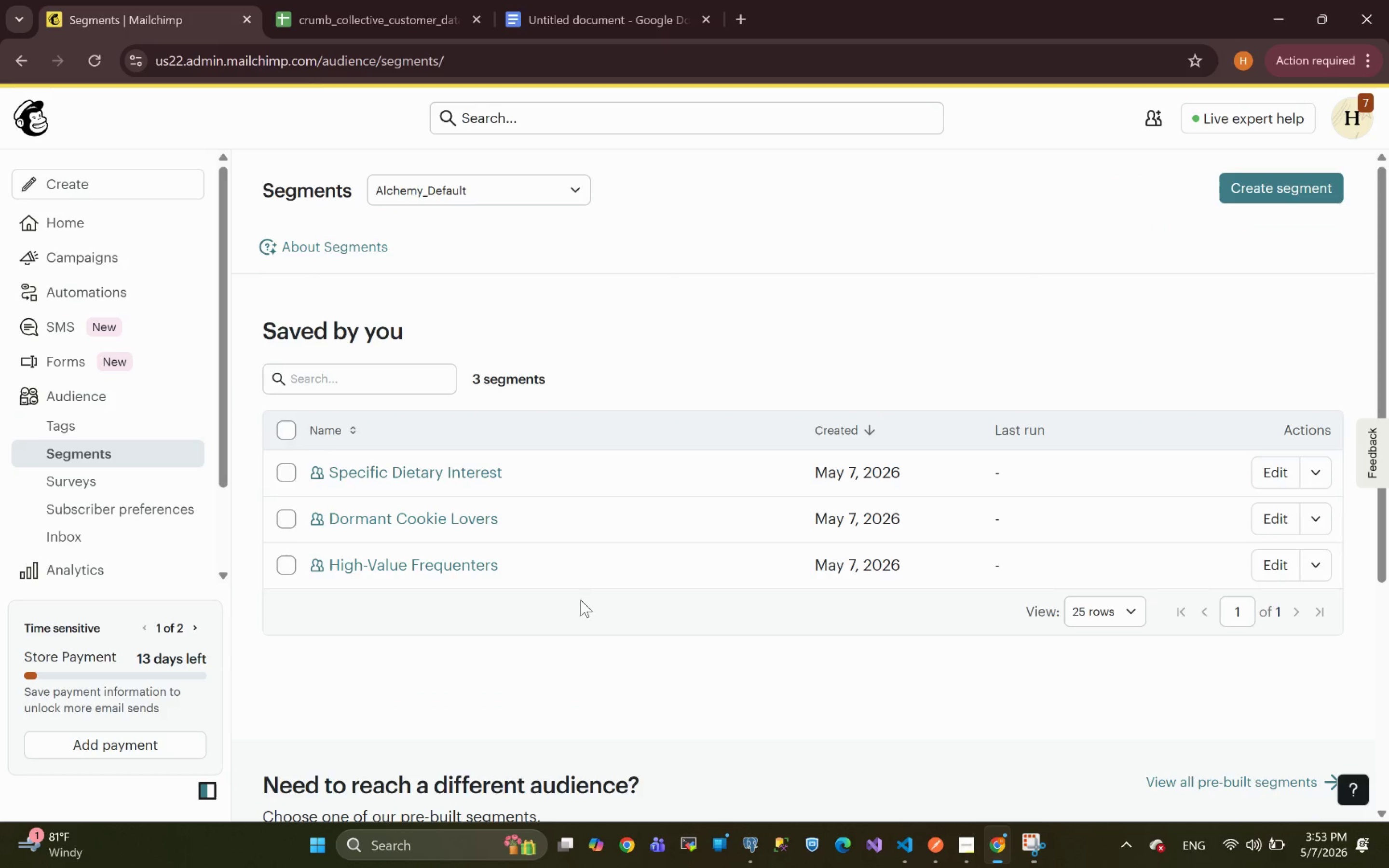 
left_click([1311, 570])
 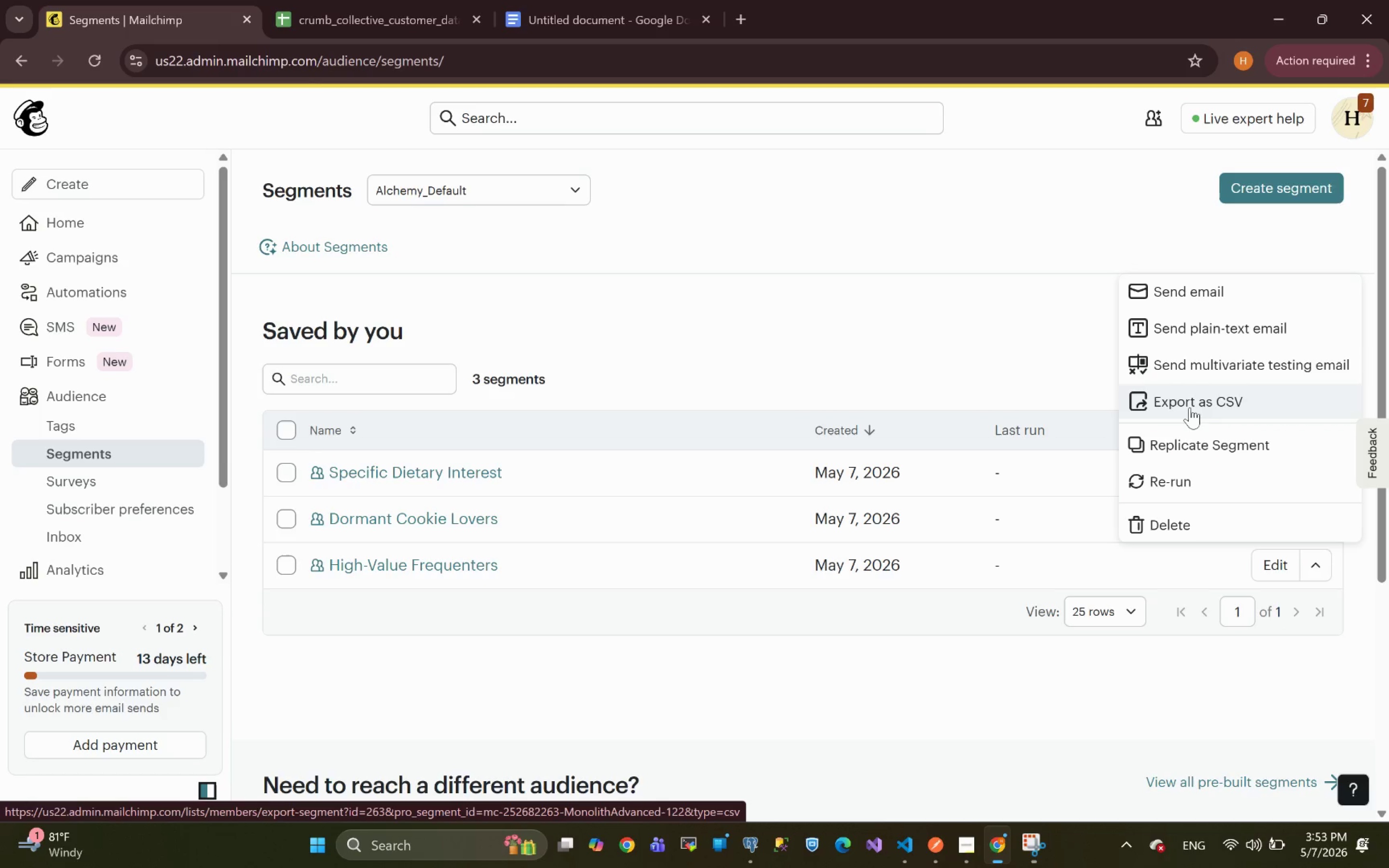 
wait(7.22)
 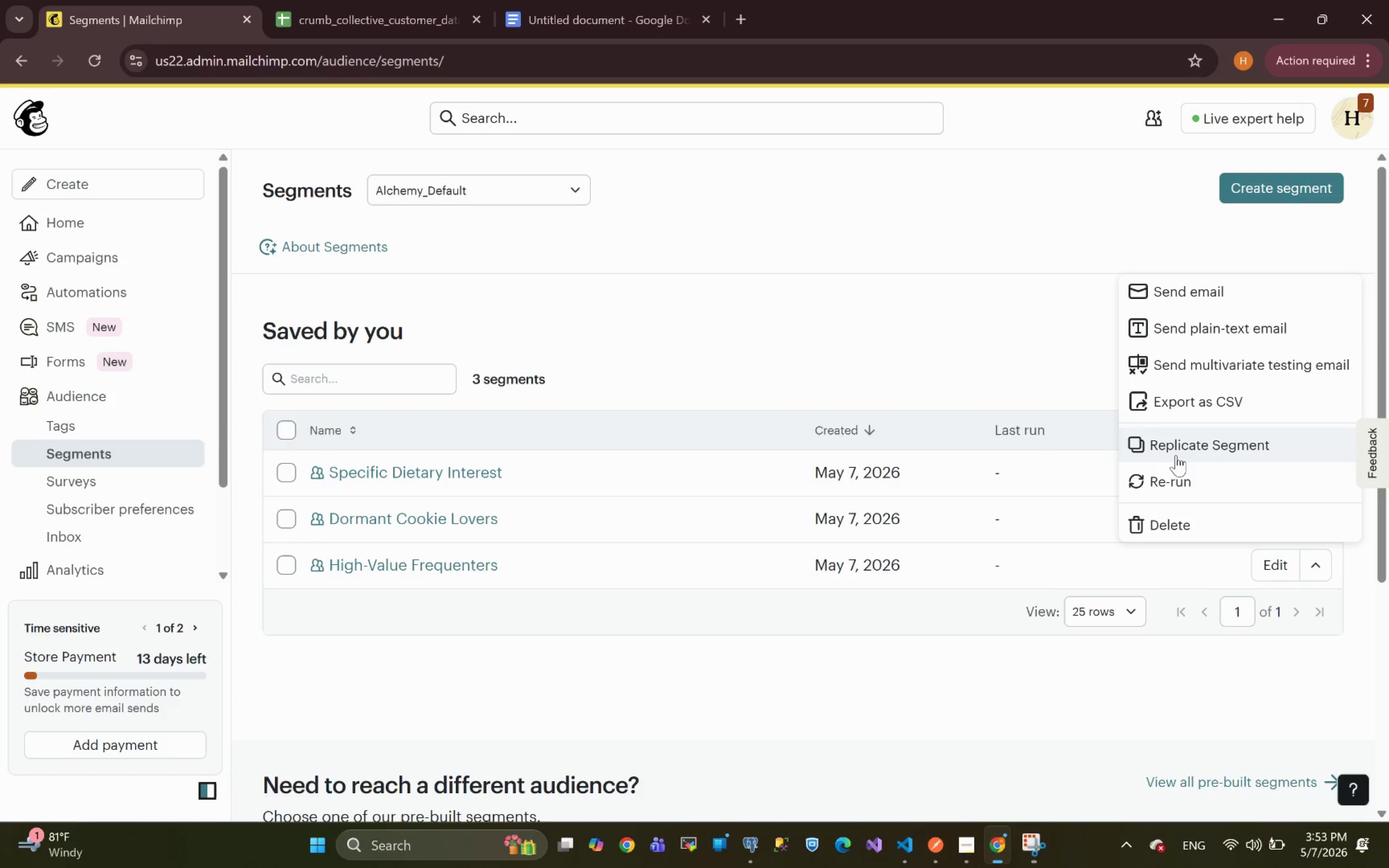 
left_click([1190, 407])
 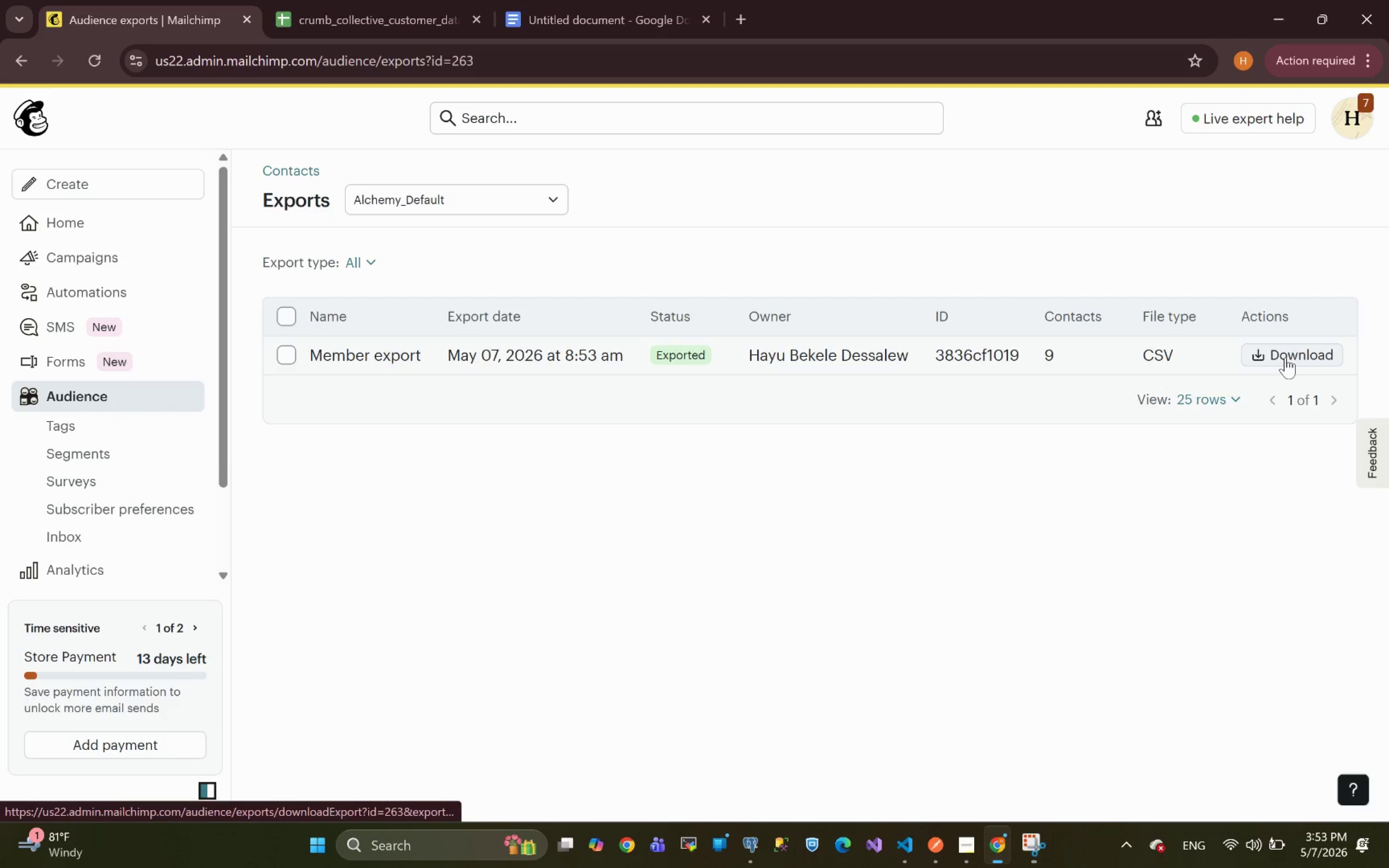 
wait(14.16)
 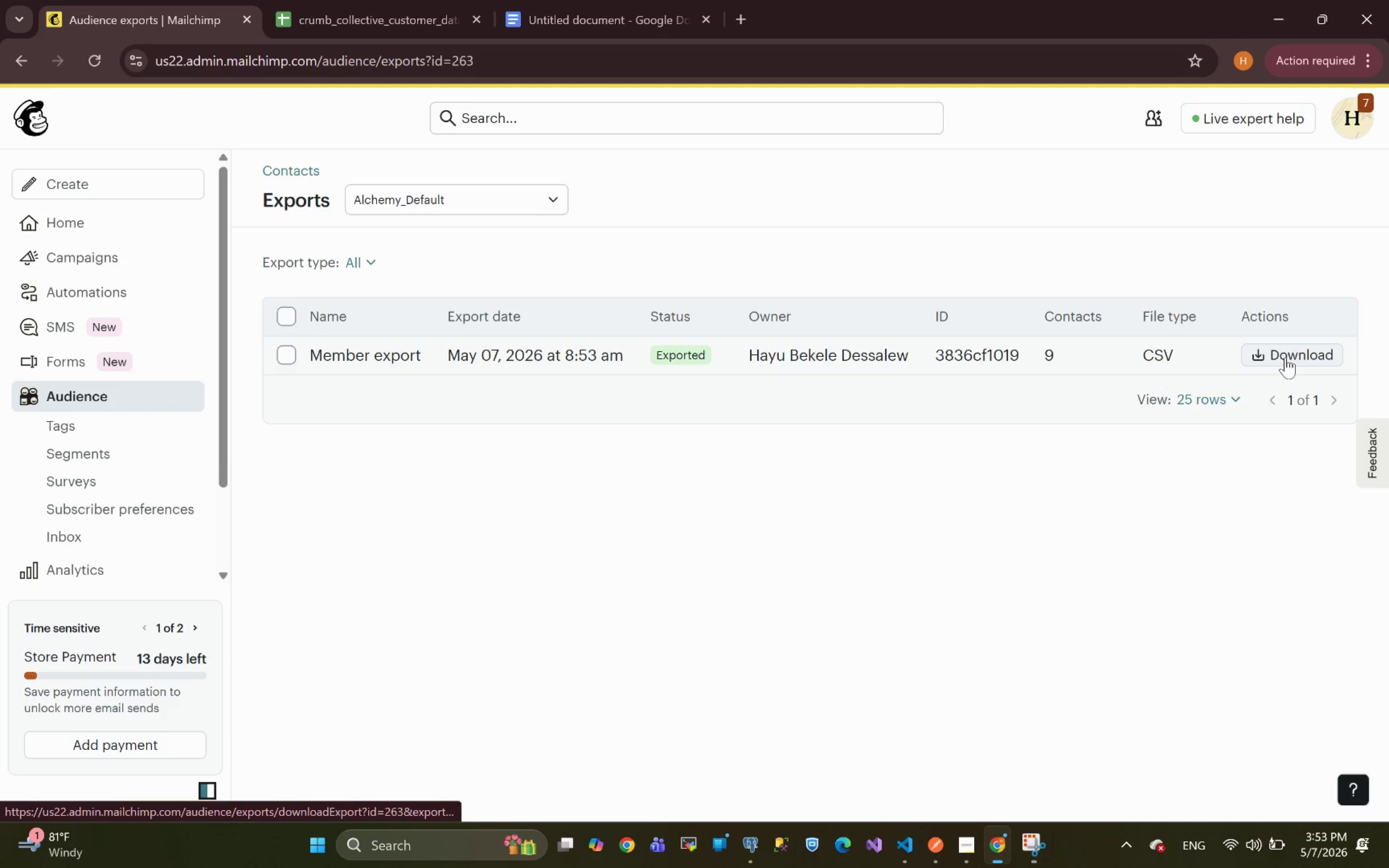 
left_click([1300, 361])
 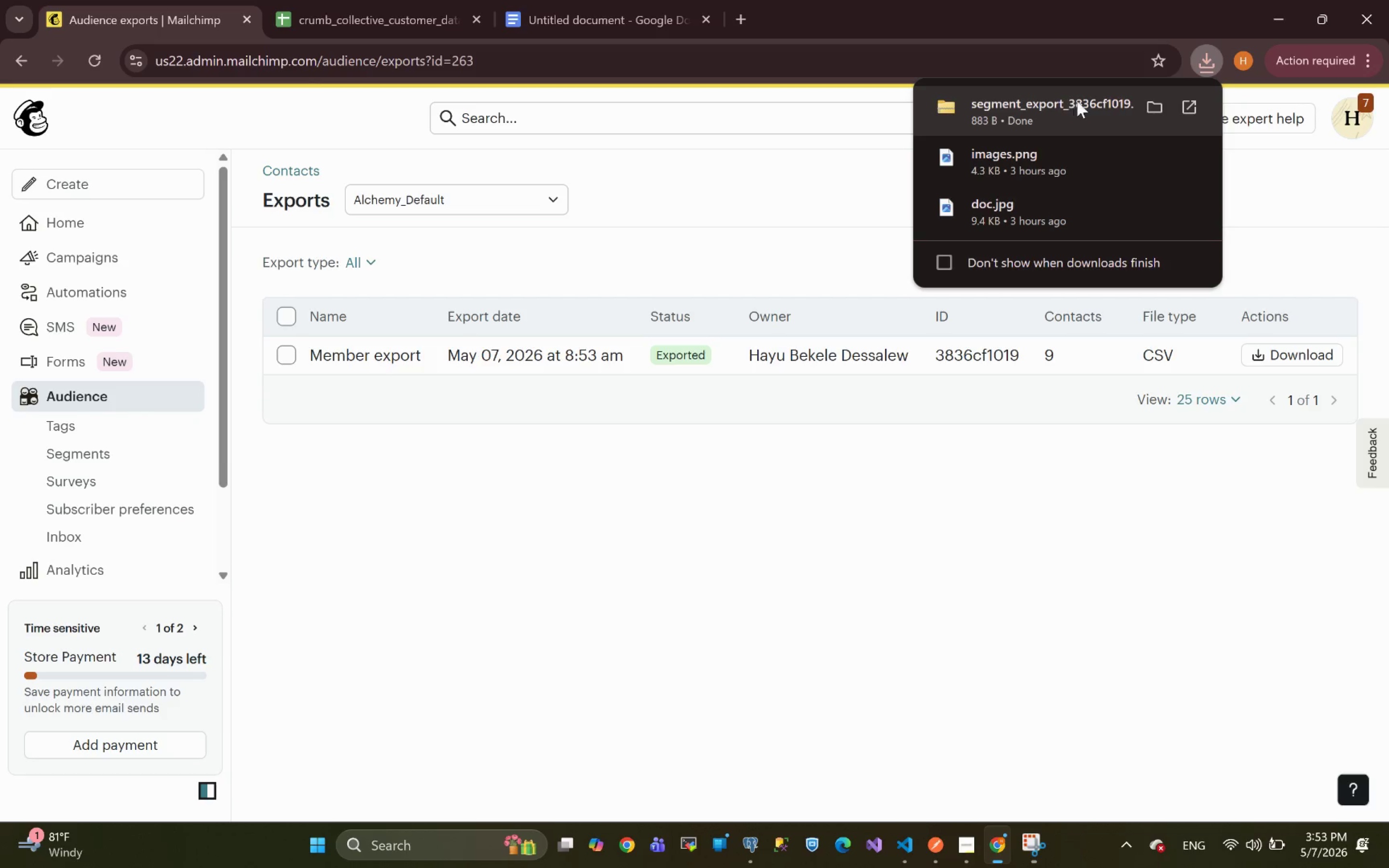 
wait(5.75)
 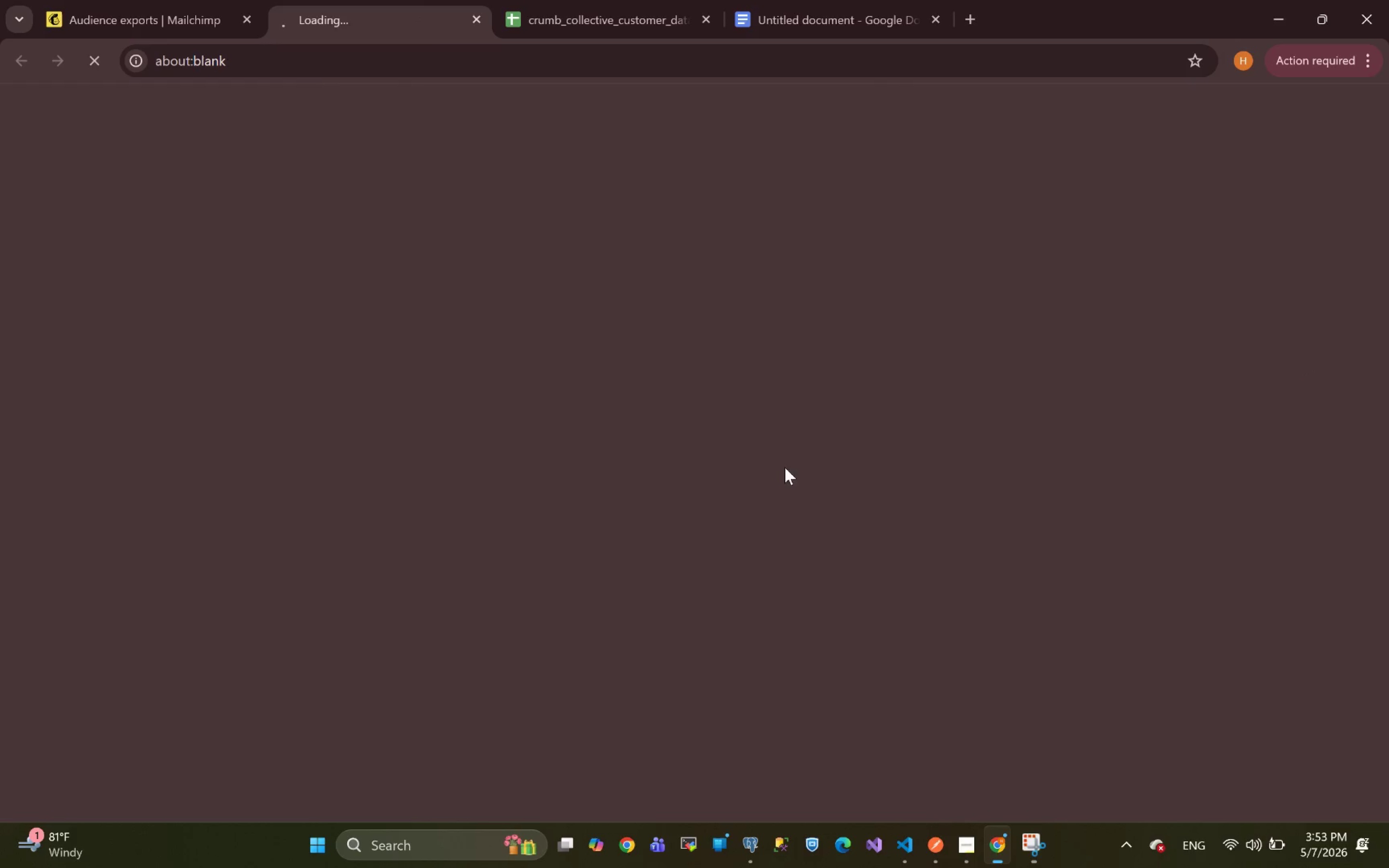 
left_click([1151, 104])
 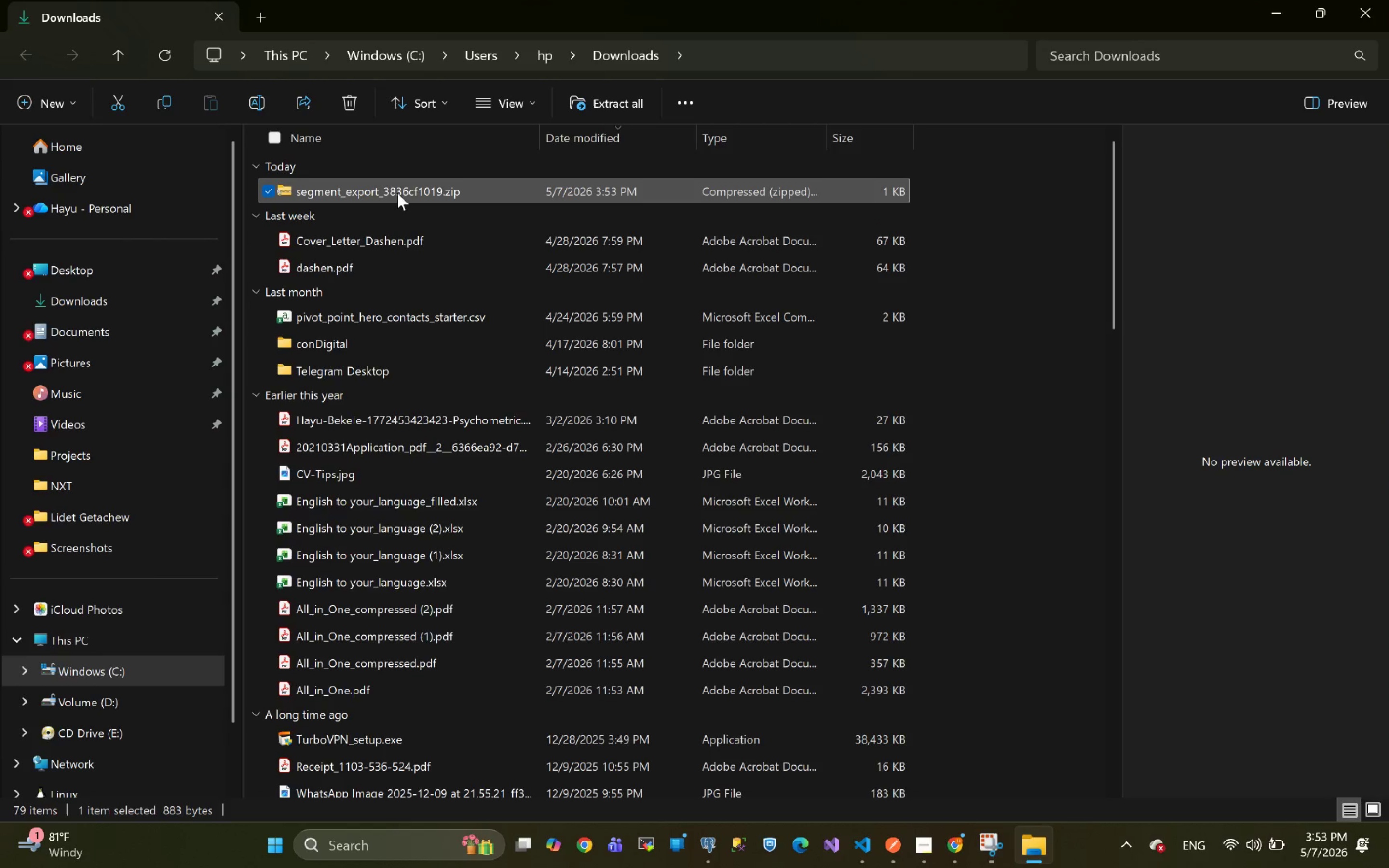 
right_click([398, 185])
 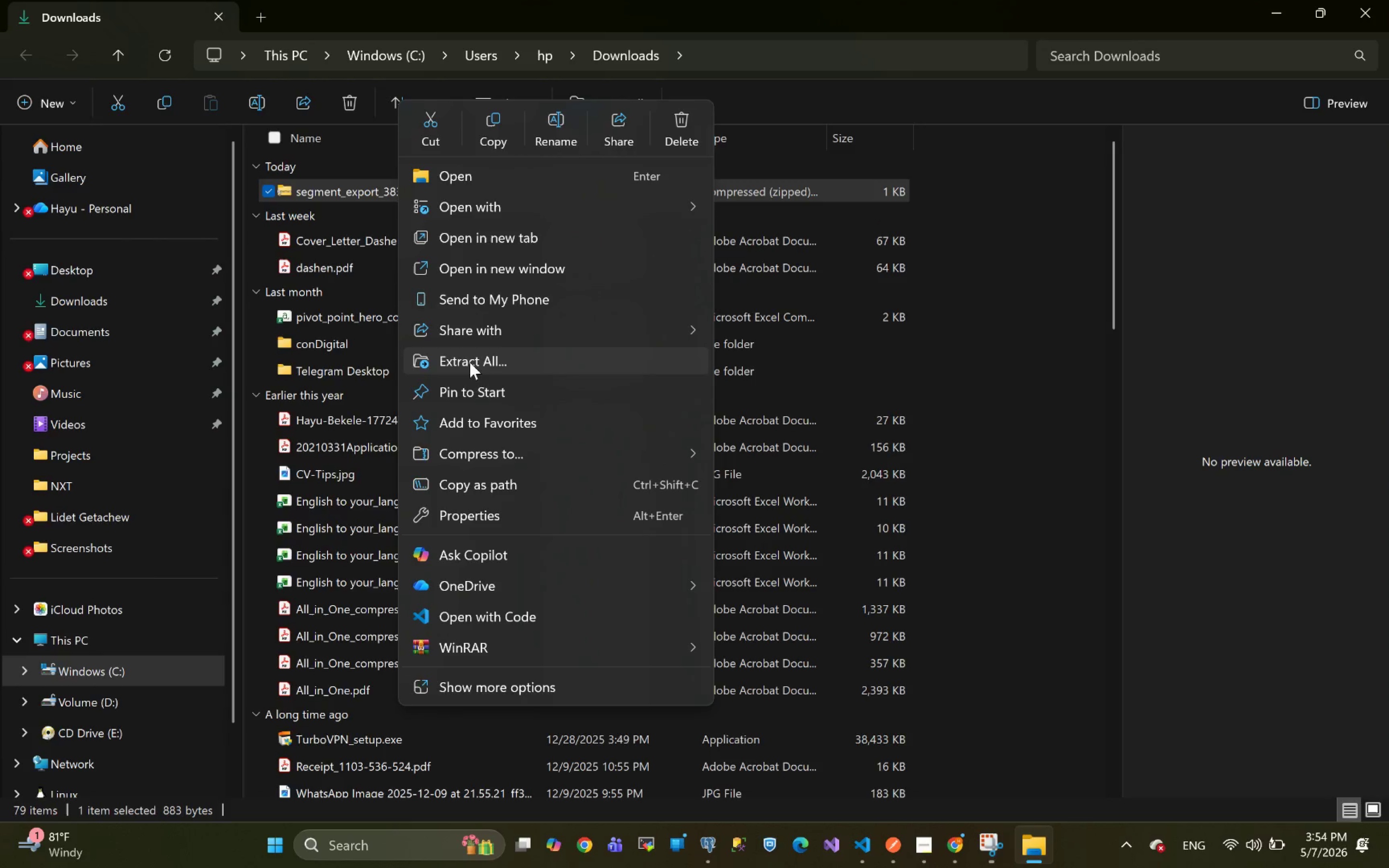 
left_click([473, 650])
 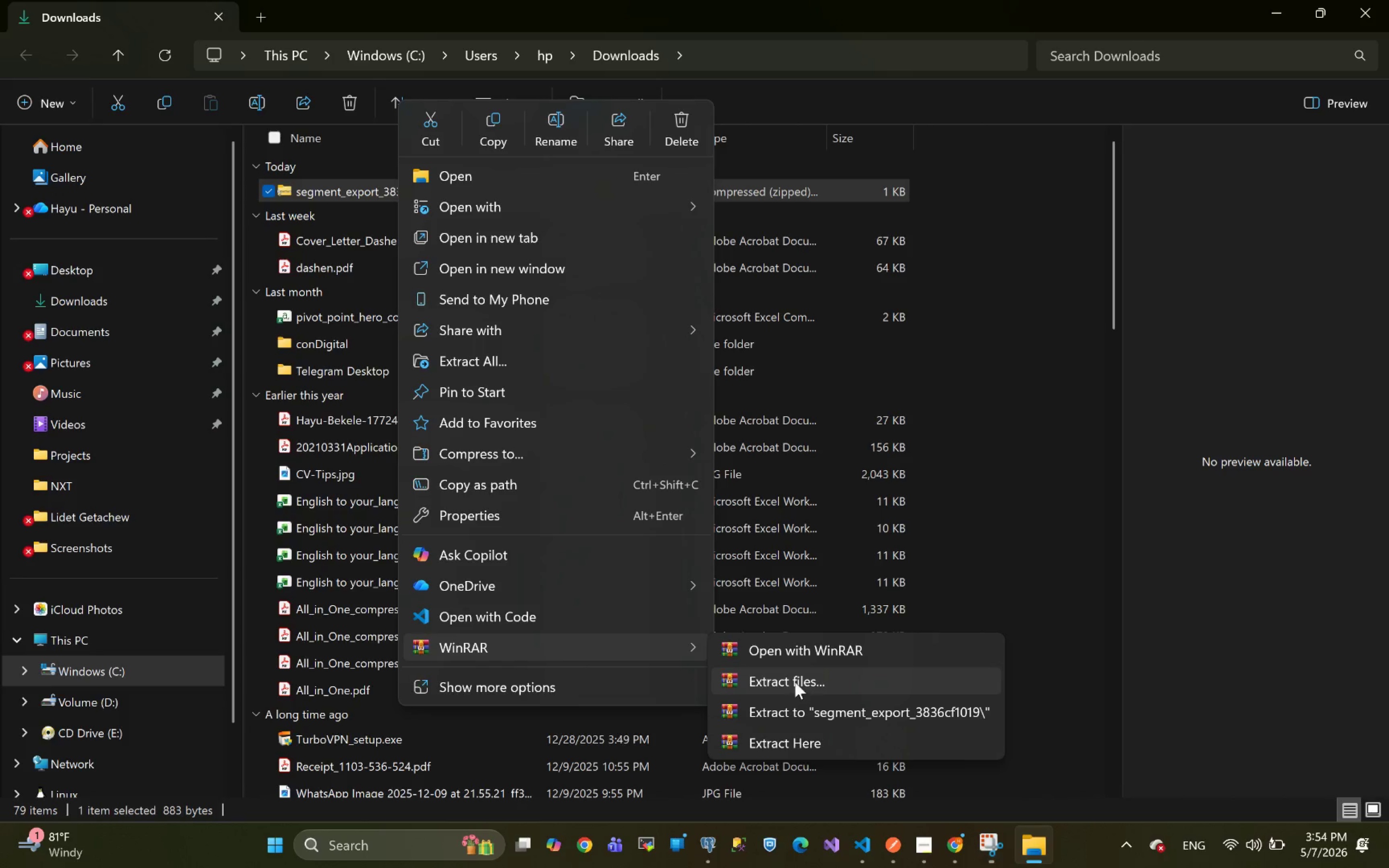 
left_click([842, 715])
 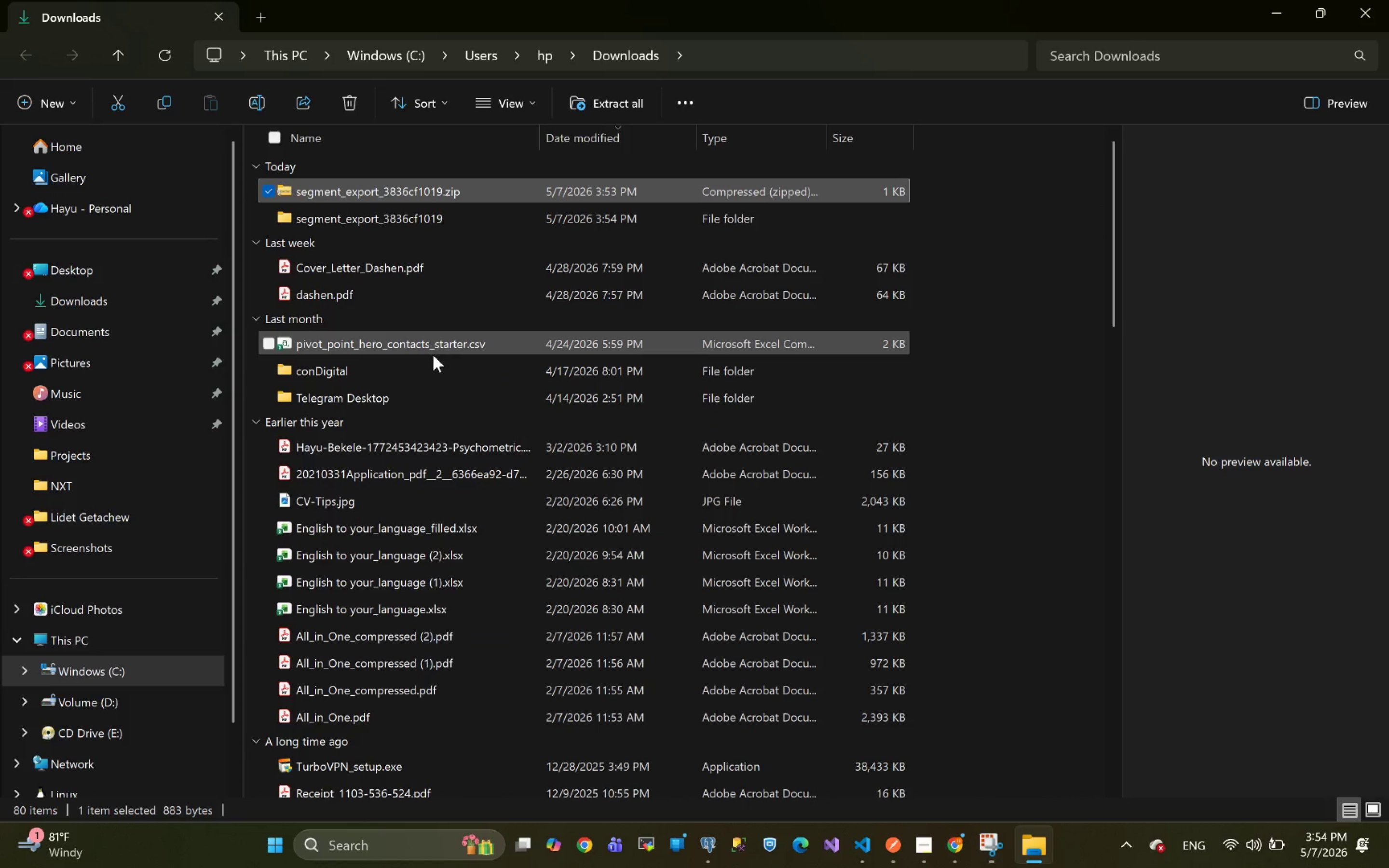 
double_click([340, 215])
 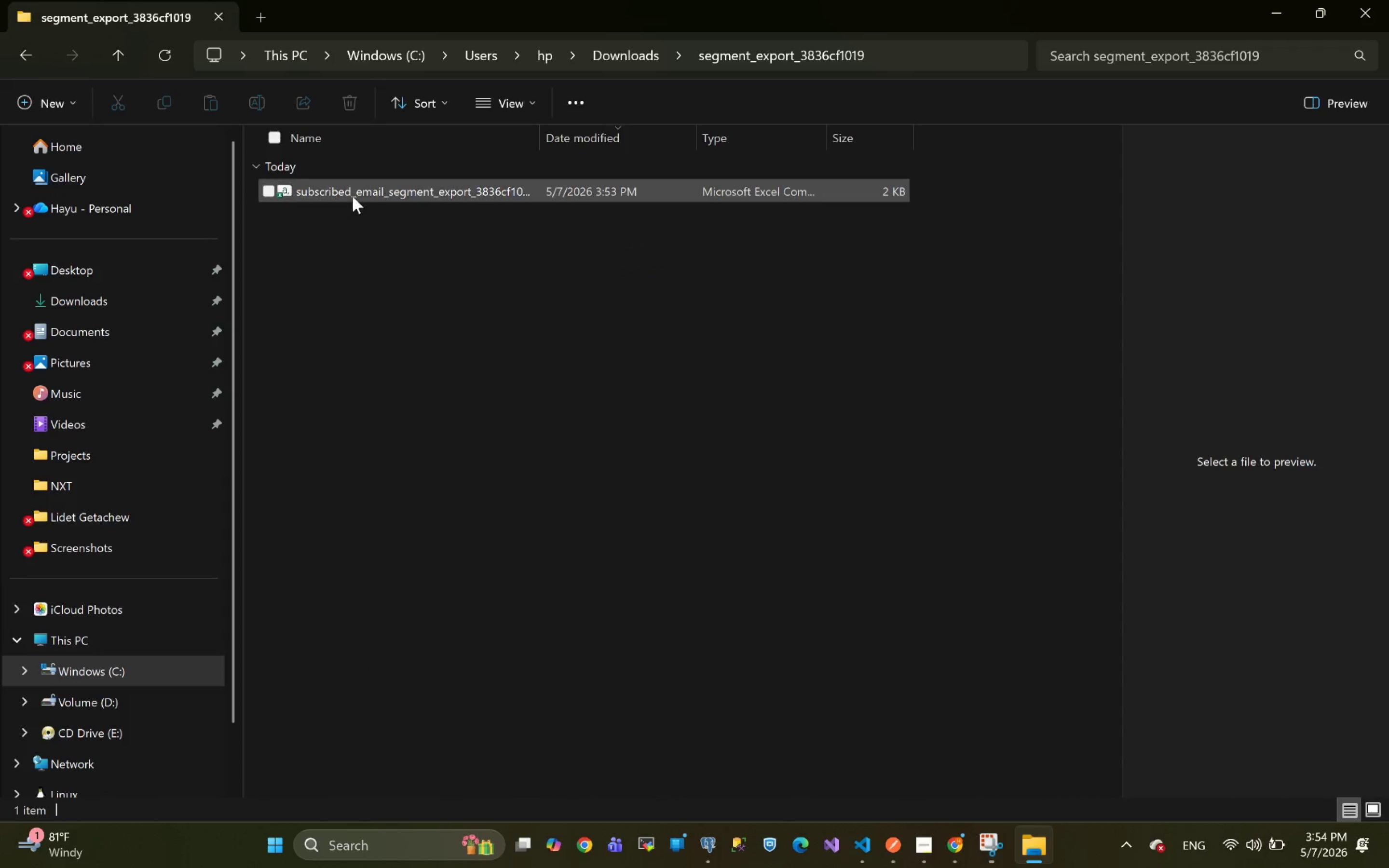 
left_click([348, 192])
 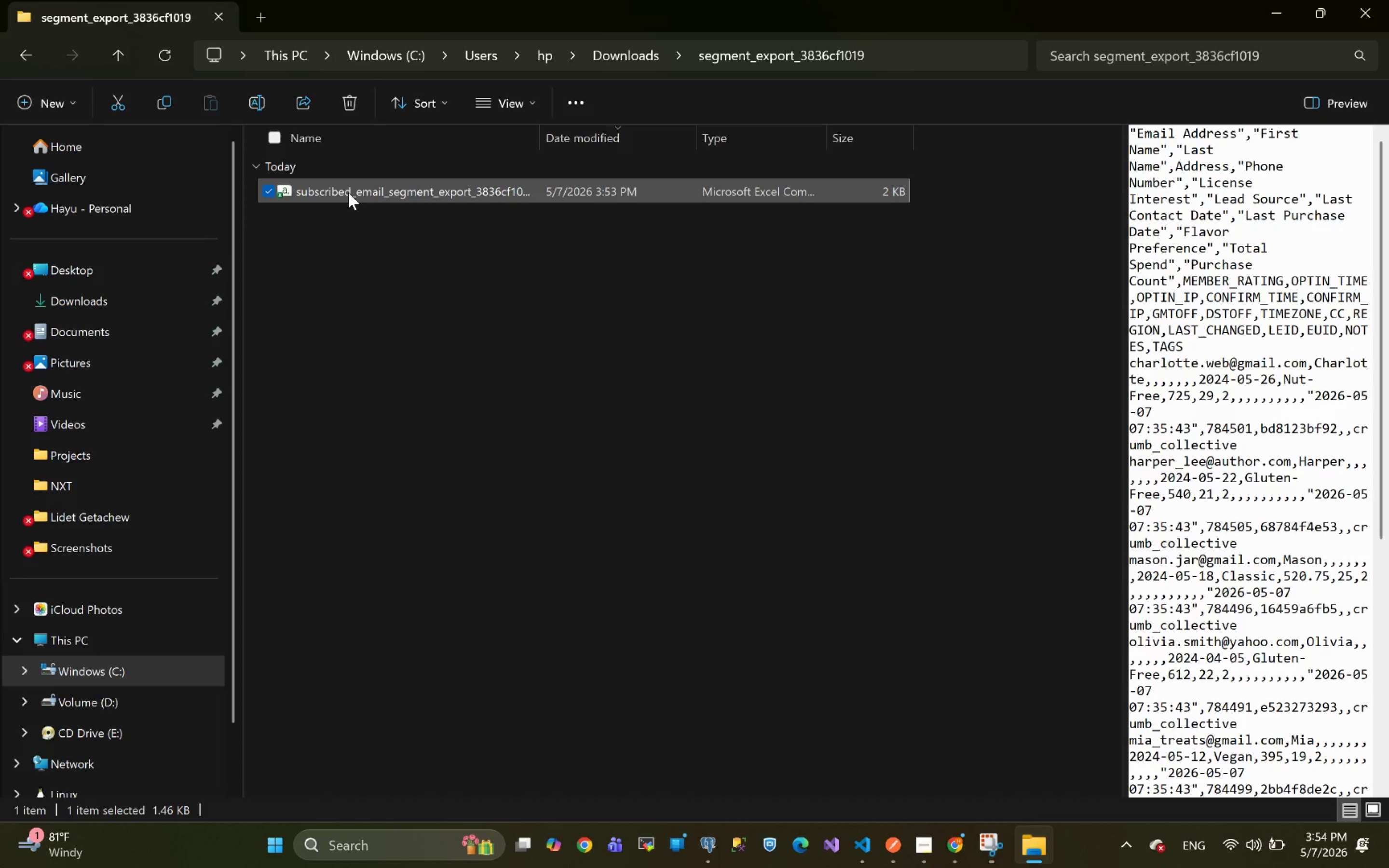 
left_click([348, 192])
 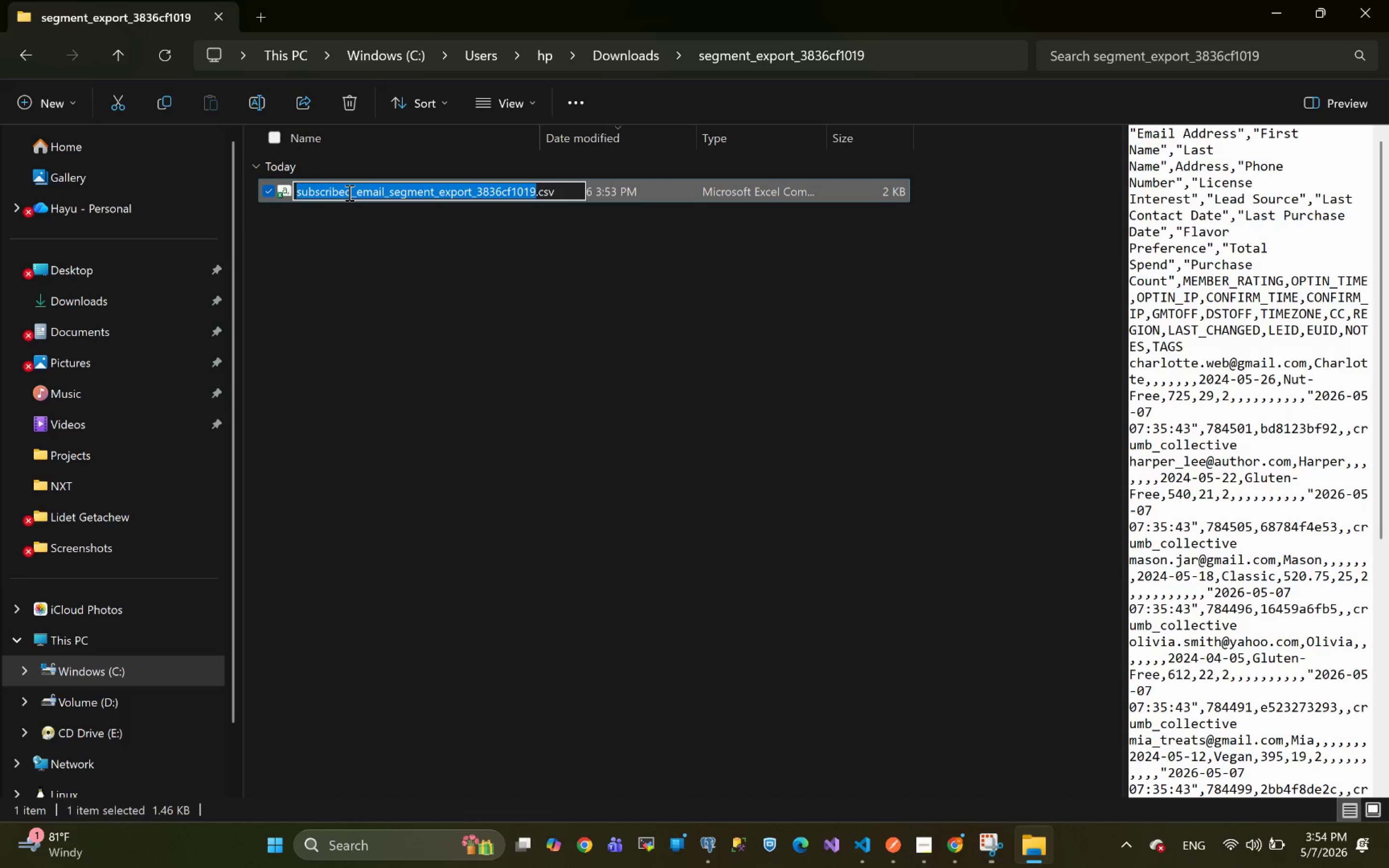 
key(Control+V)
 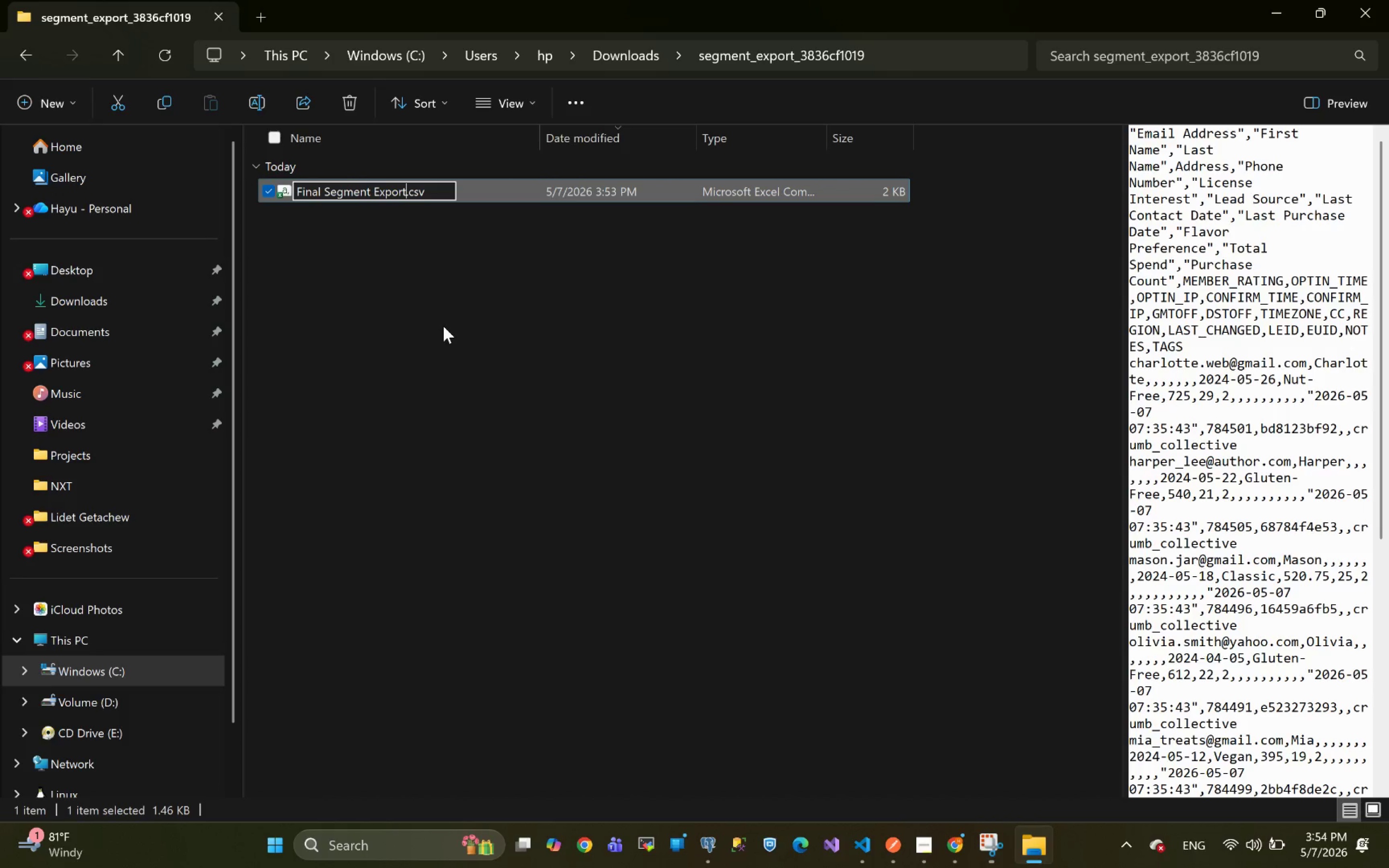 
key(Enter)
 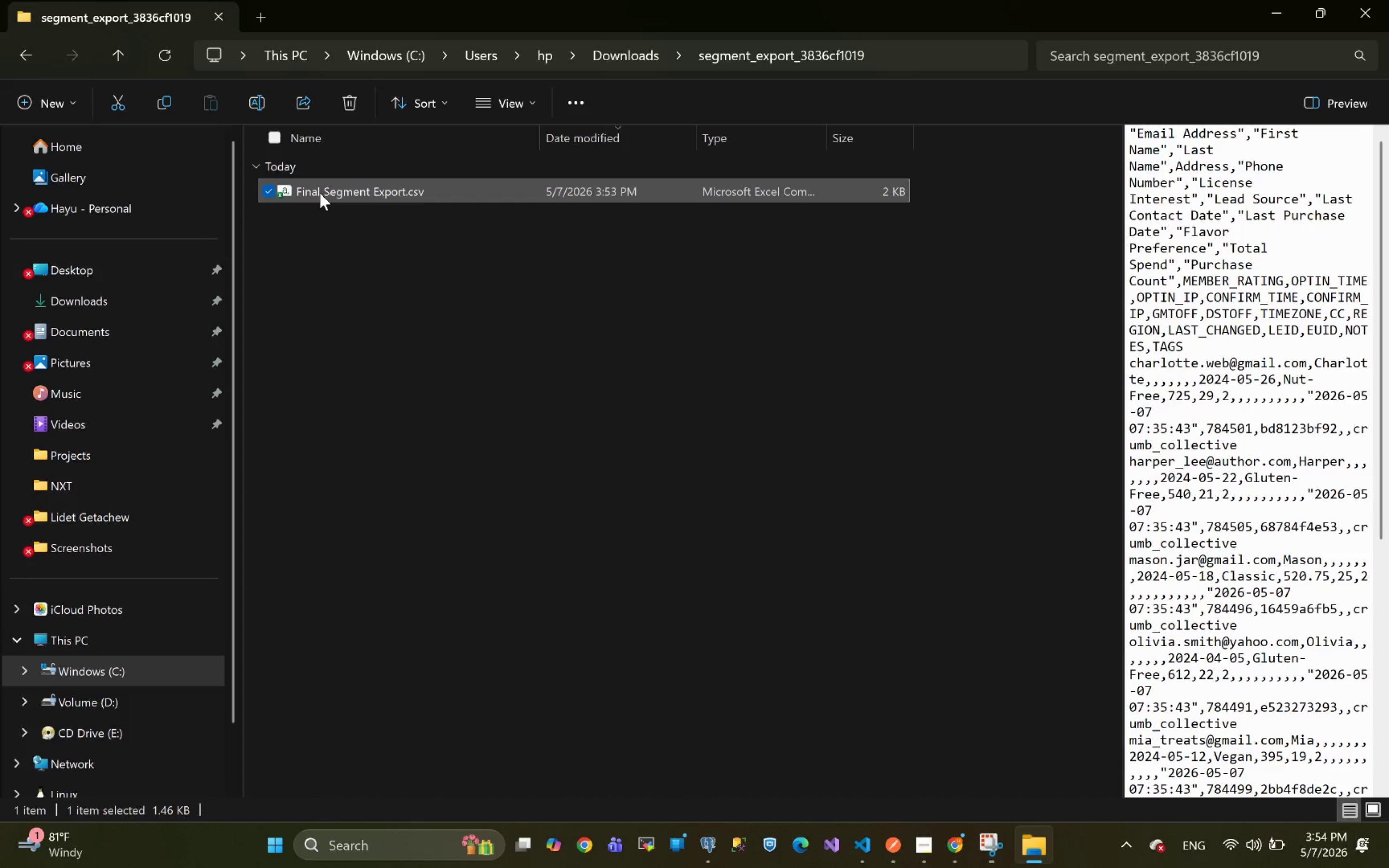 
left_click_drag(start_coordinate=[320, 193], to_coordinate=[137, 463])
 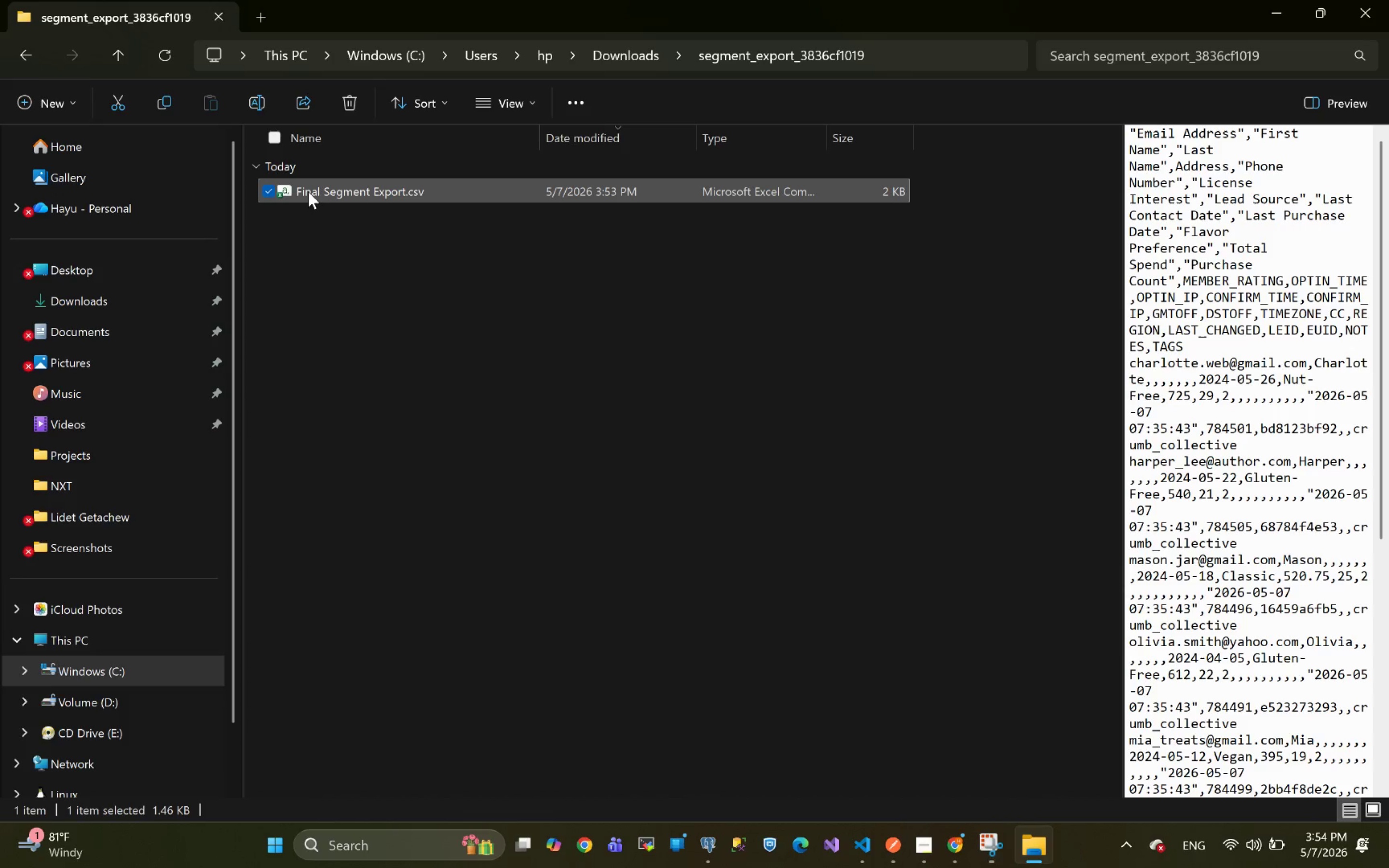 
left_click_drag(start_coordinate=[308, 191], to_coordinate=[142, 453])
 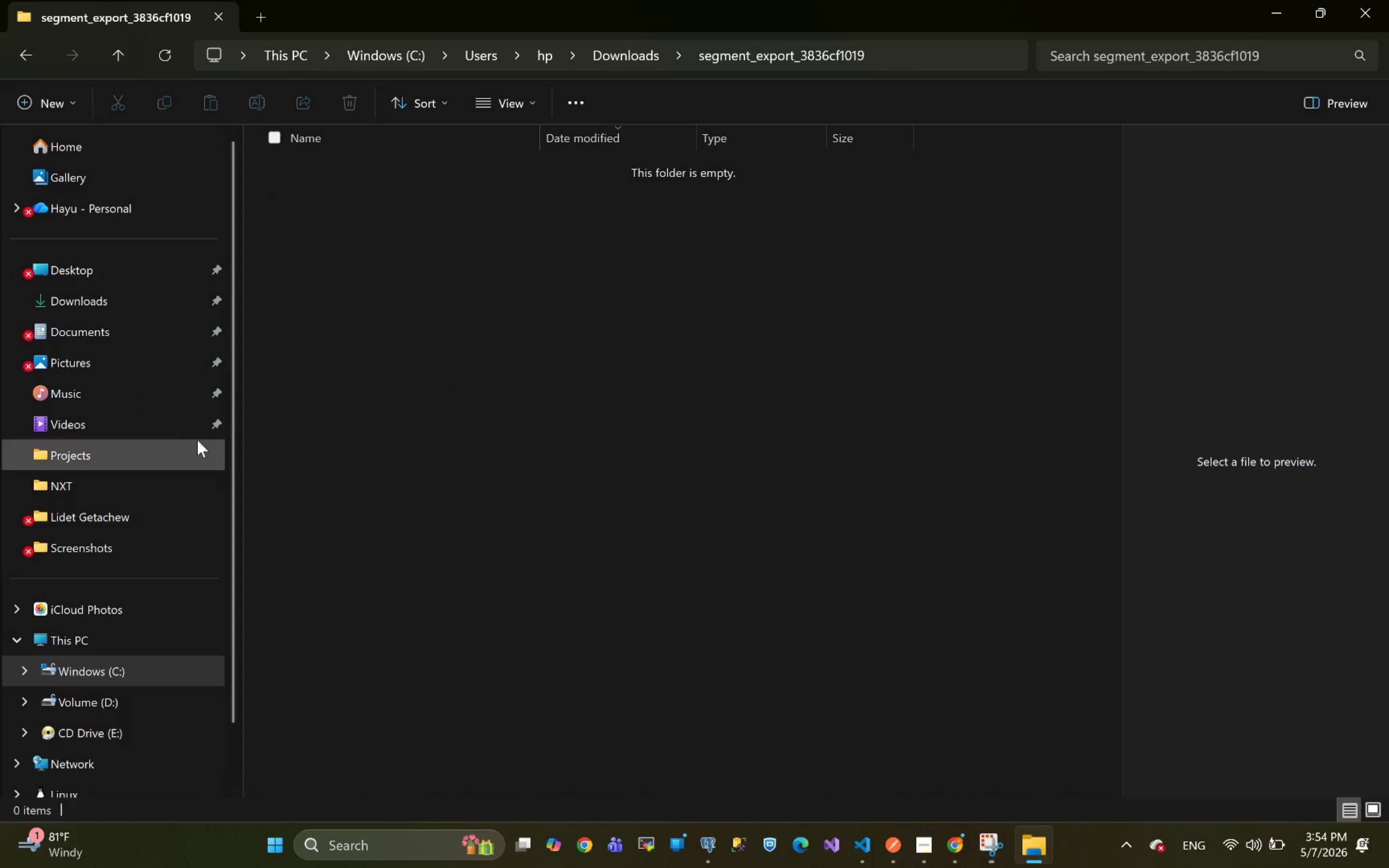 
left_click([124, 450])
 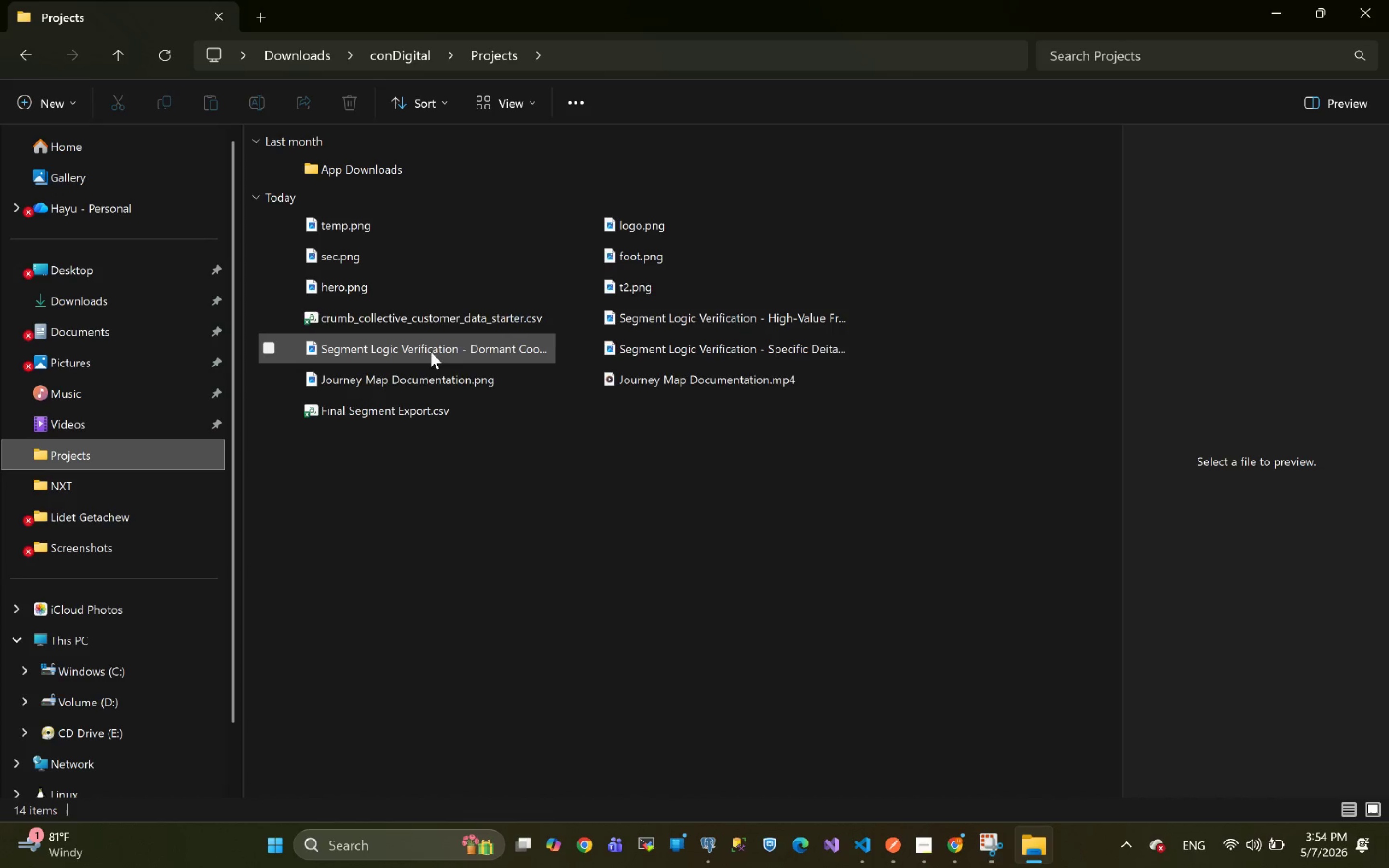 